 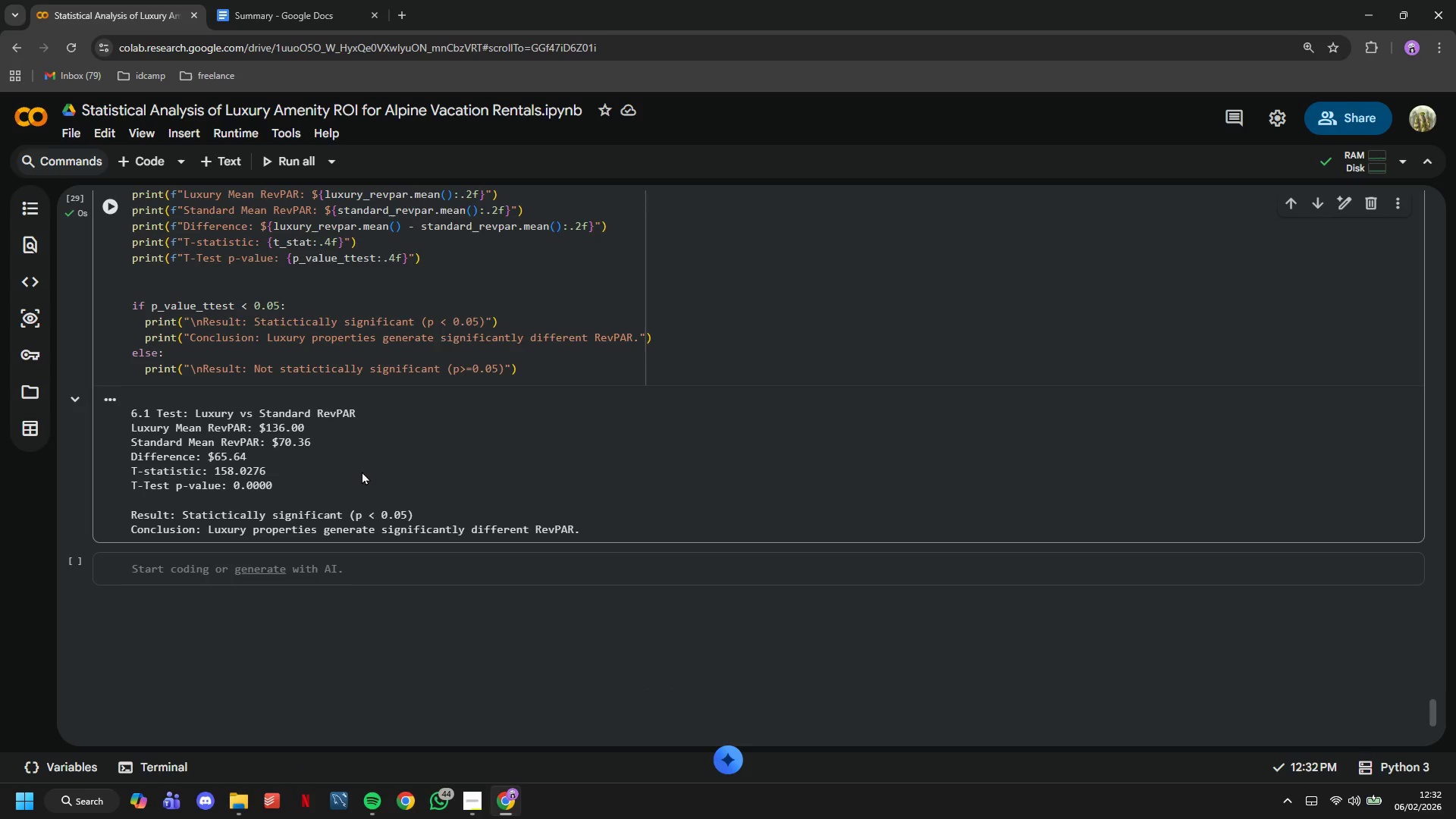 
left_click([232, 164])
 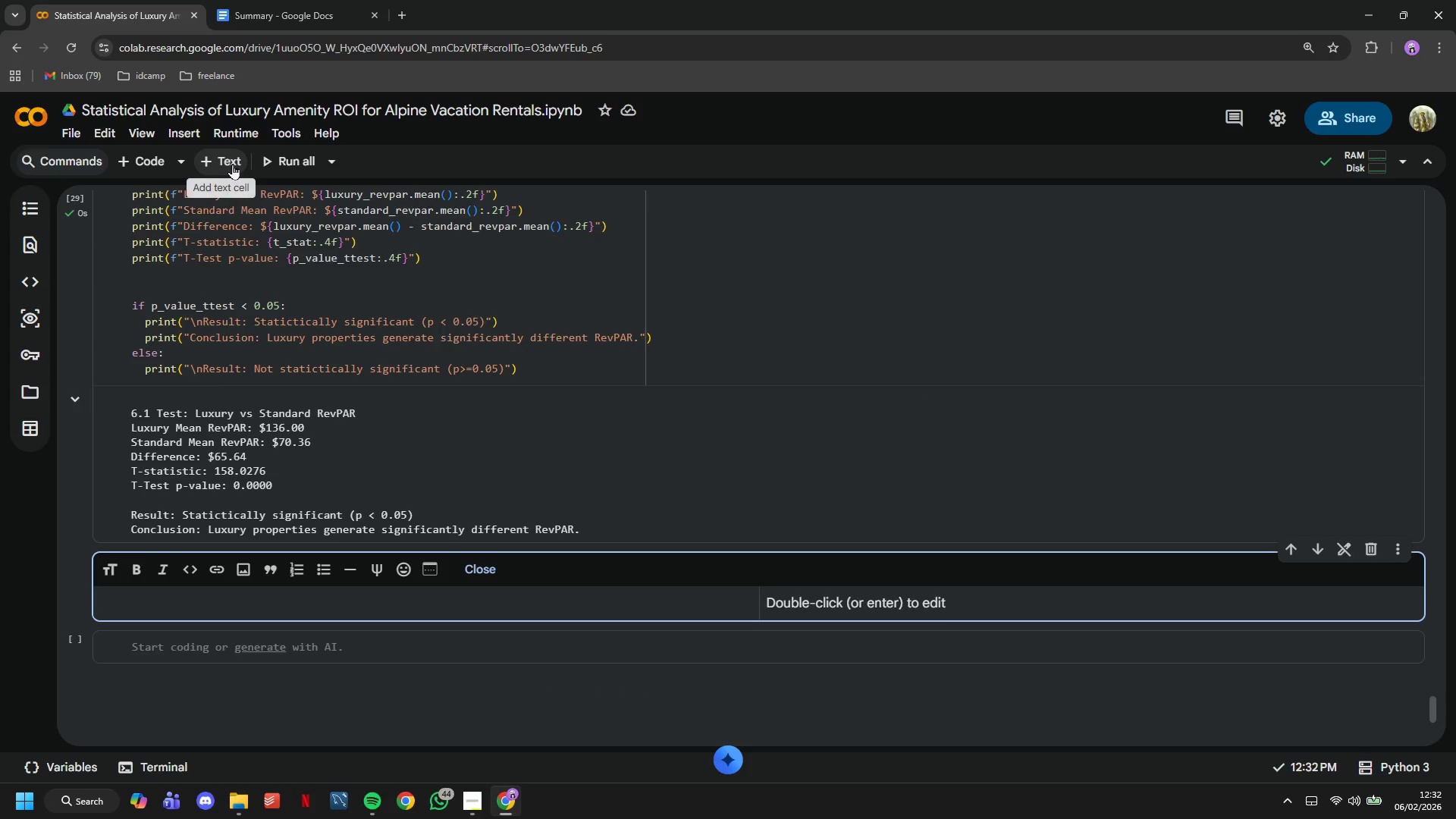 
type(## 6.2 Mann-Whitney UI Test (non0)
key(Backspace)
type(-parametric alterva)
key(Backspace)
key(Backspace)
type(batives))
 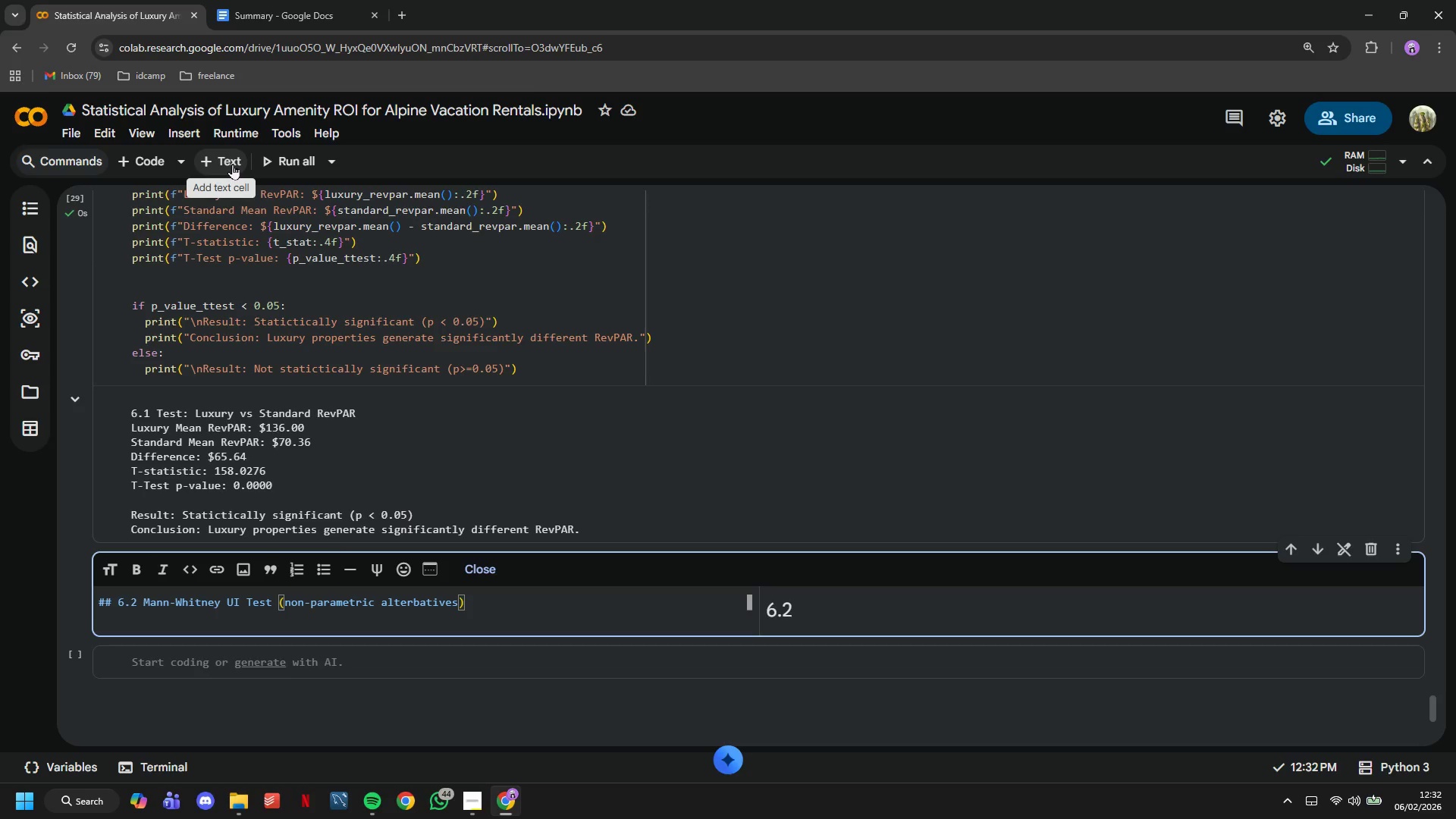 
left_click([182, 654])
 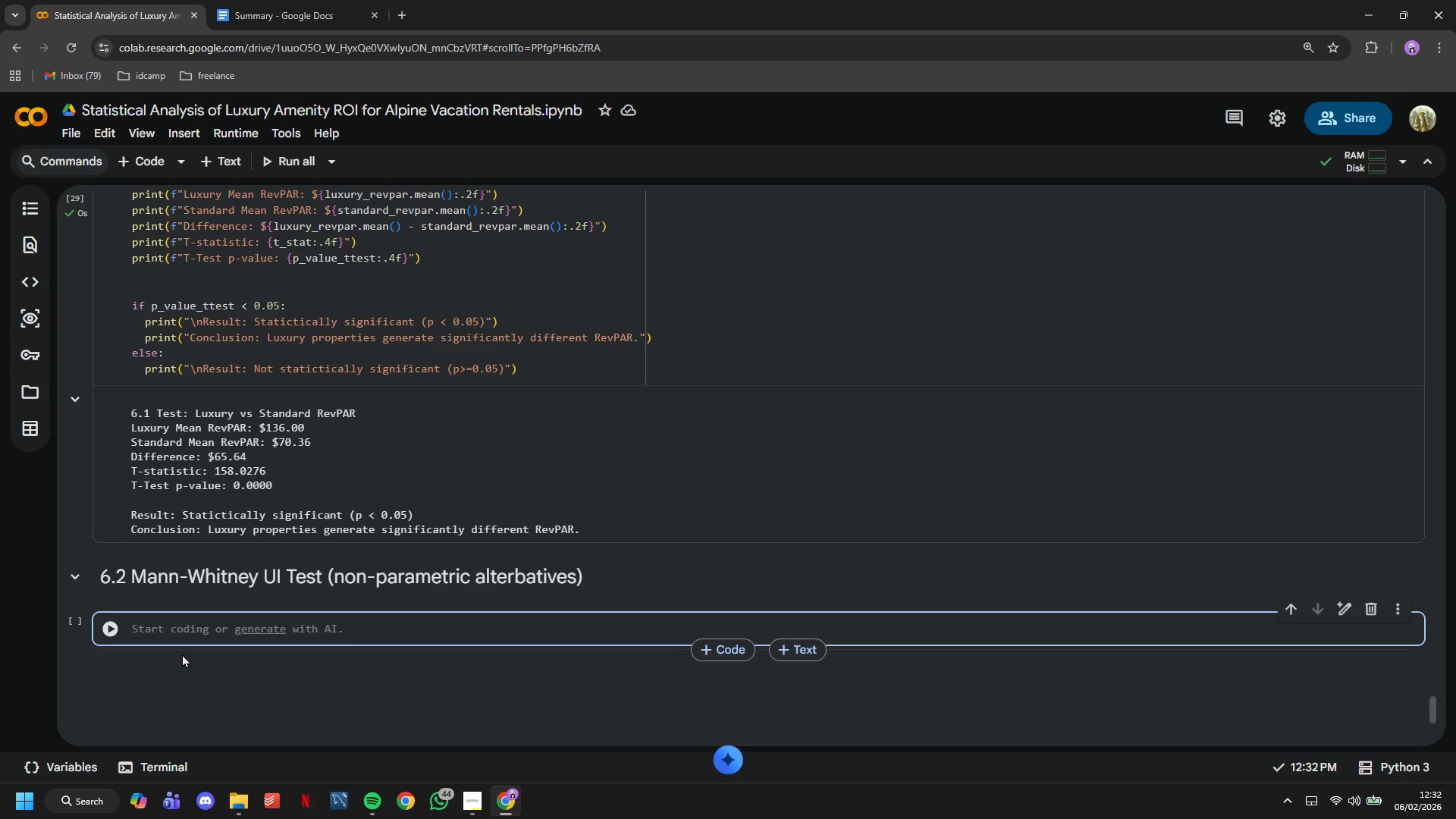 
type(u_stat)
key(Backspace)
type(u_stat, p_value)
 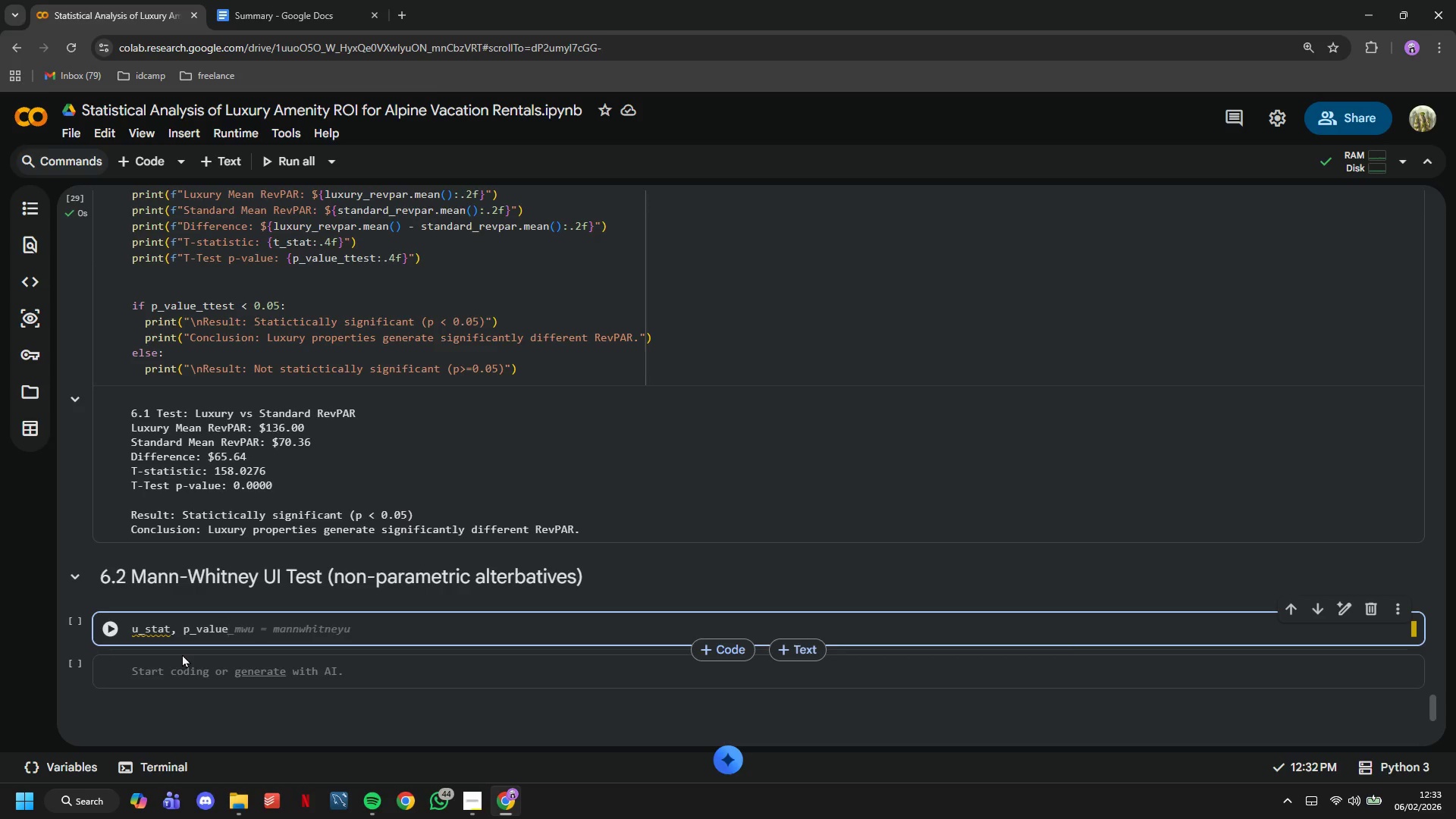 
type(_mwu = mannwhitnet)
key(Backspace)
type(yu(luxury_revpar.dropna()
 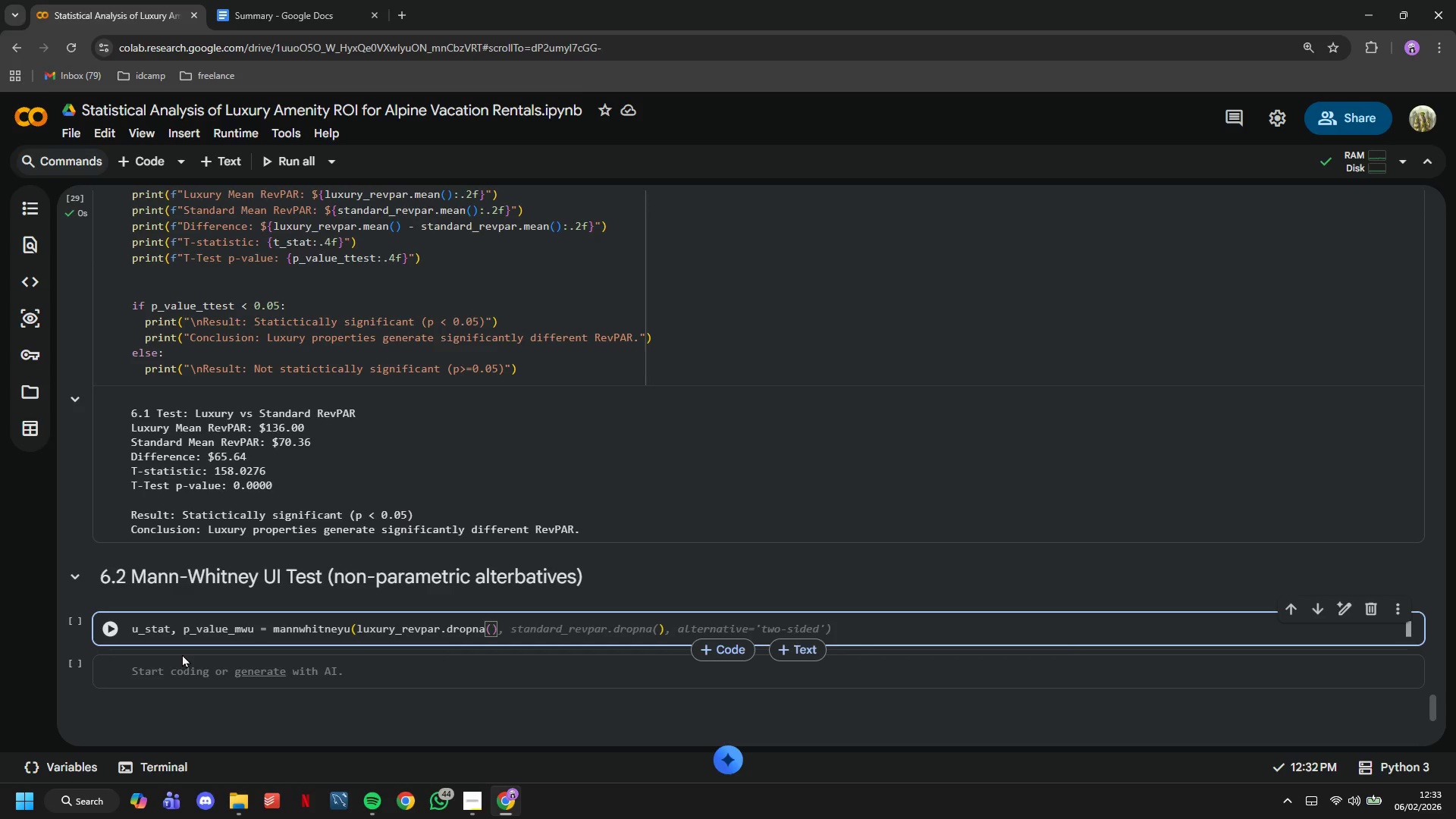 
key(ArrowRight)
 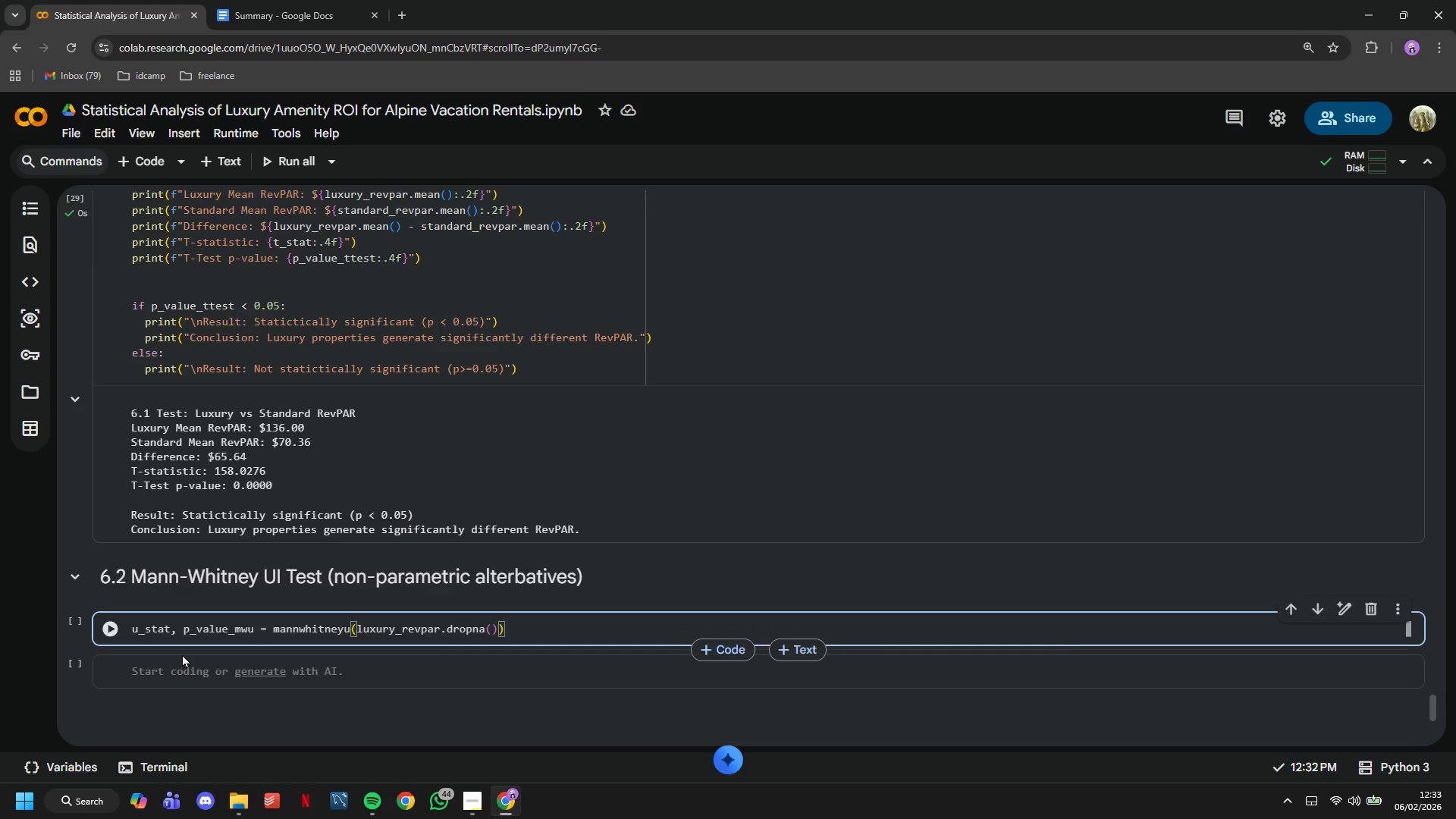 
type(, standard_revpar.dropna()
 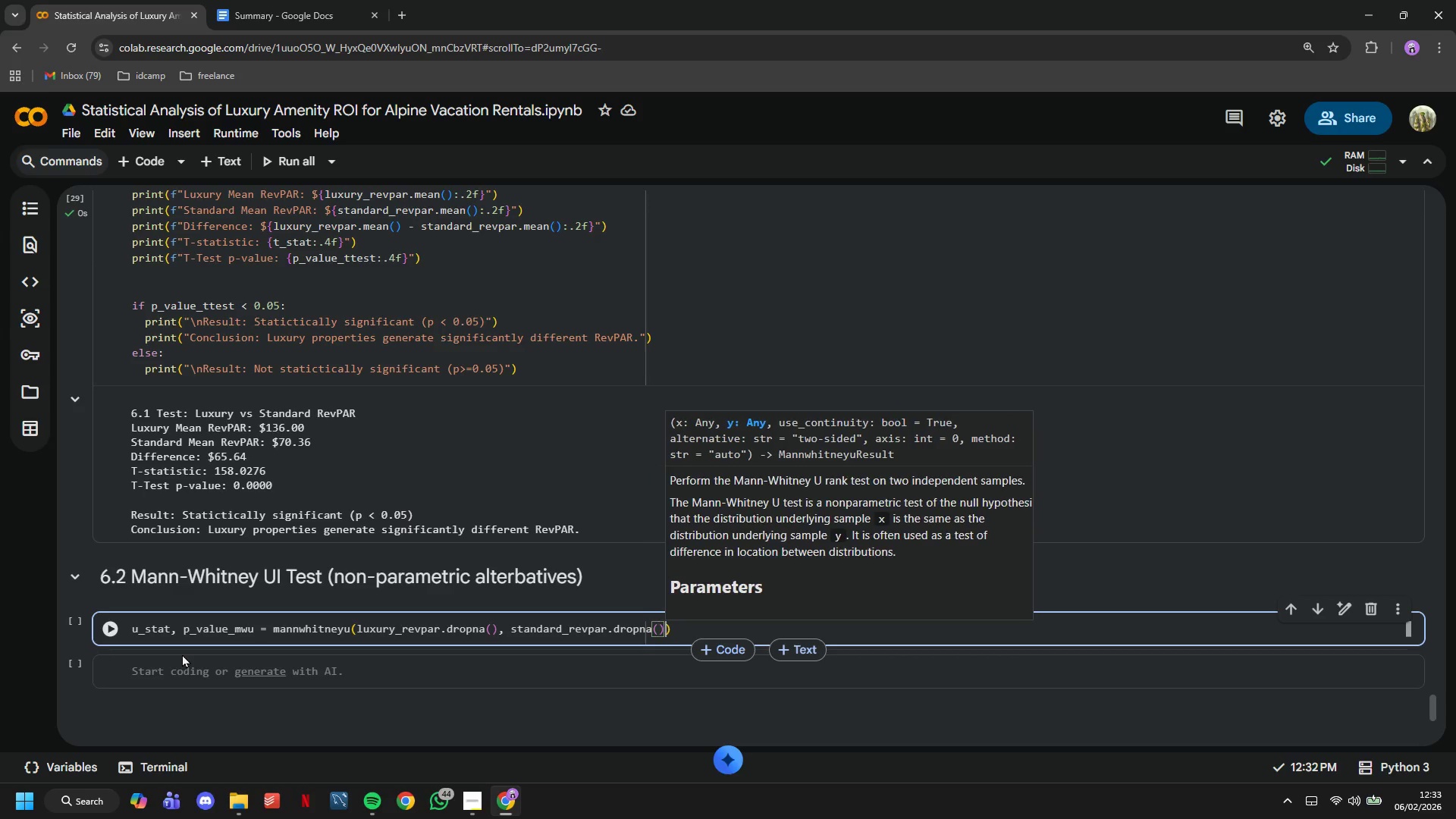 
key(ArrowRight)
 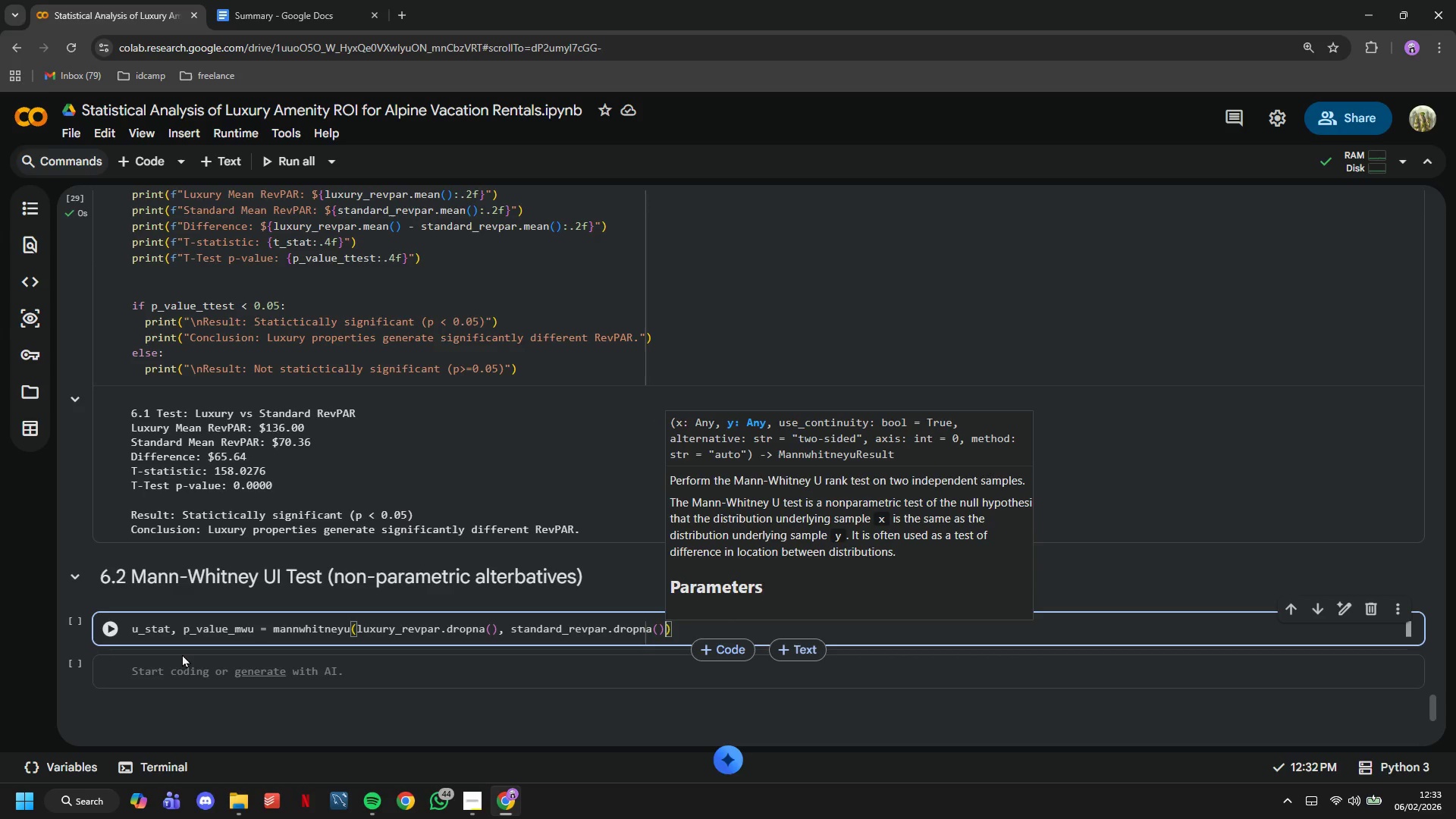 
key(Comma)
 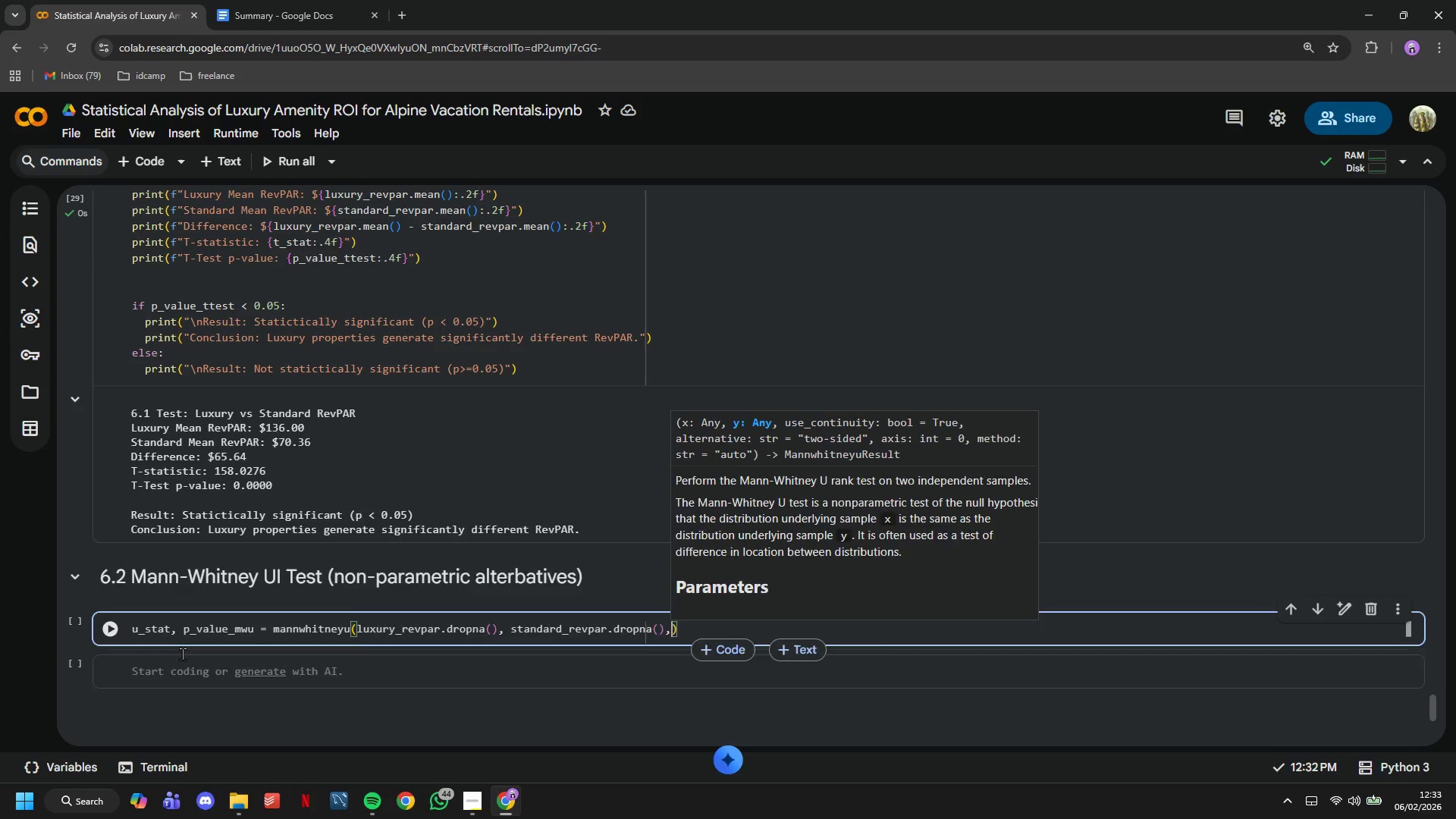 
key(Enter)
 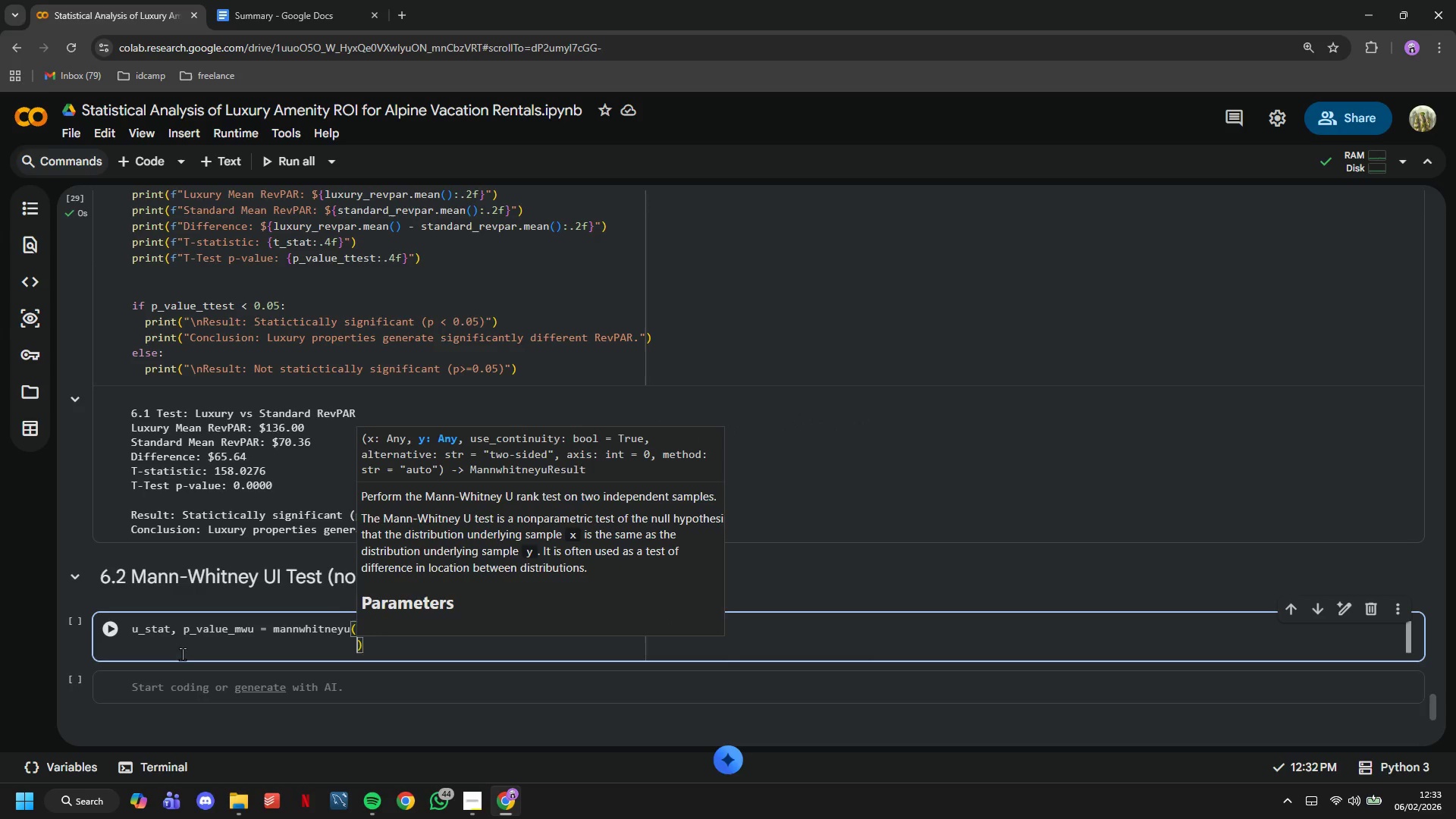 
type(alternative='two-sided)
 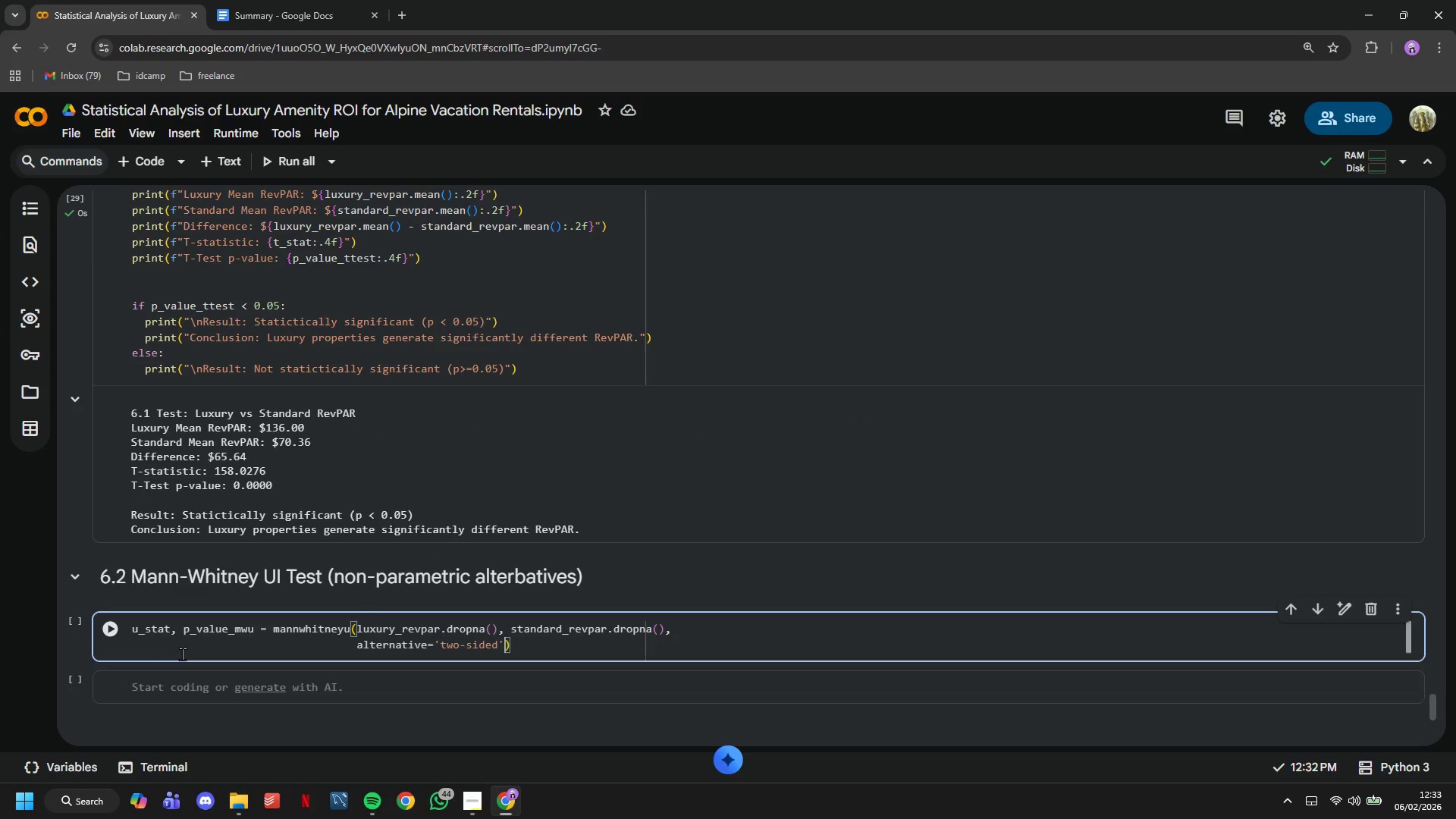 
key(ArrowRight)
 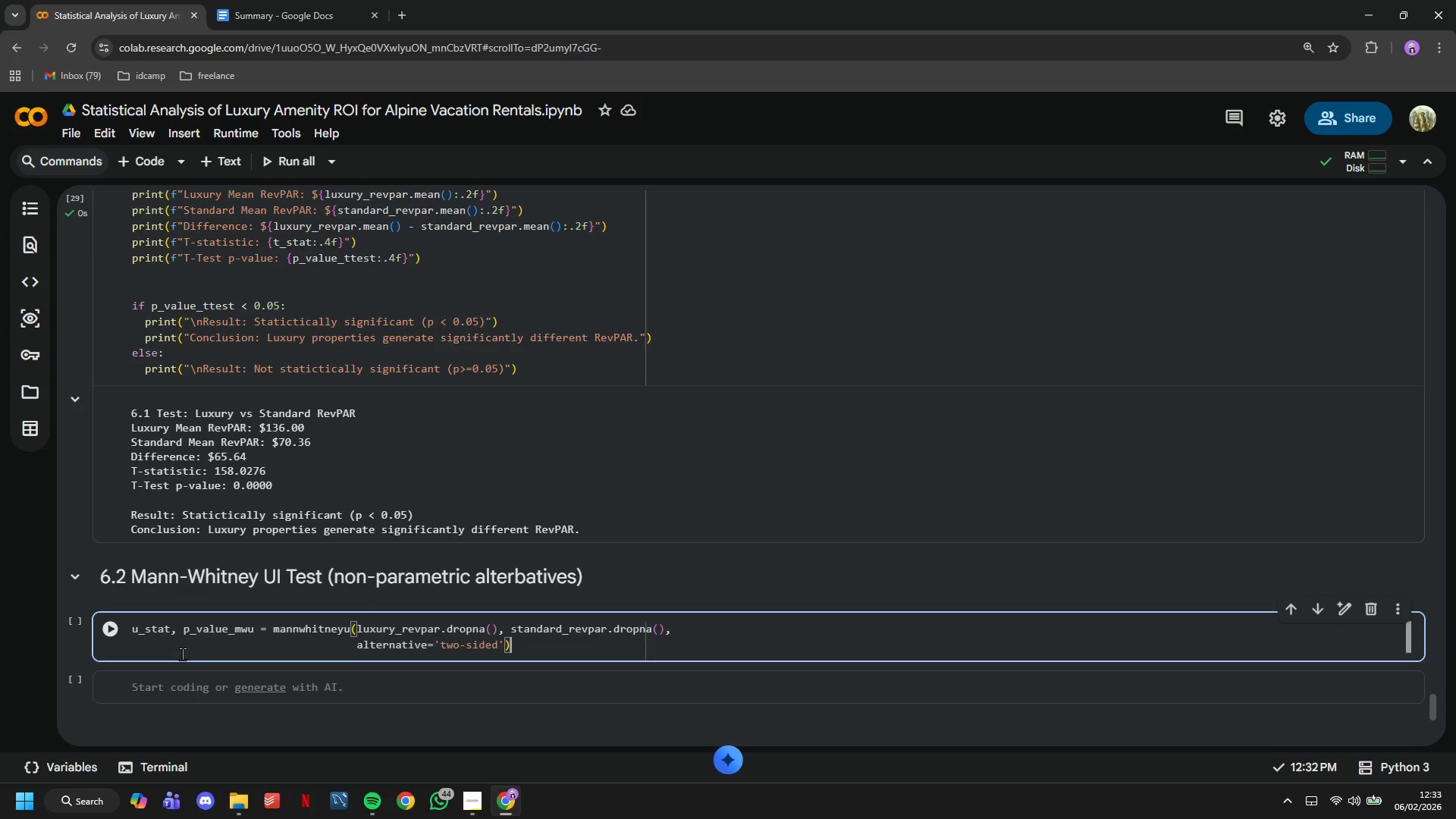 
key(ArrowRight)
 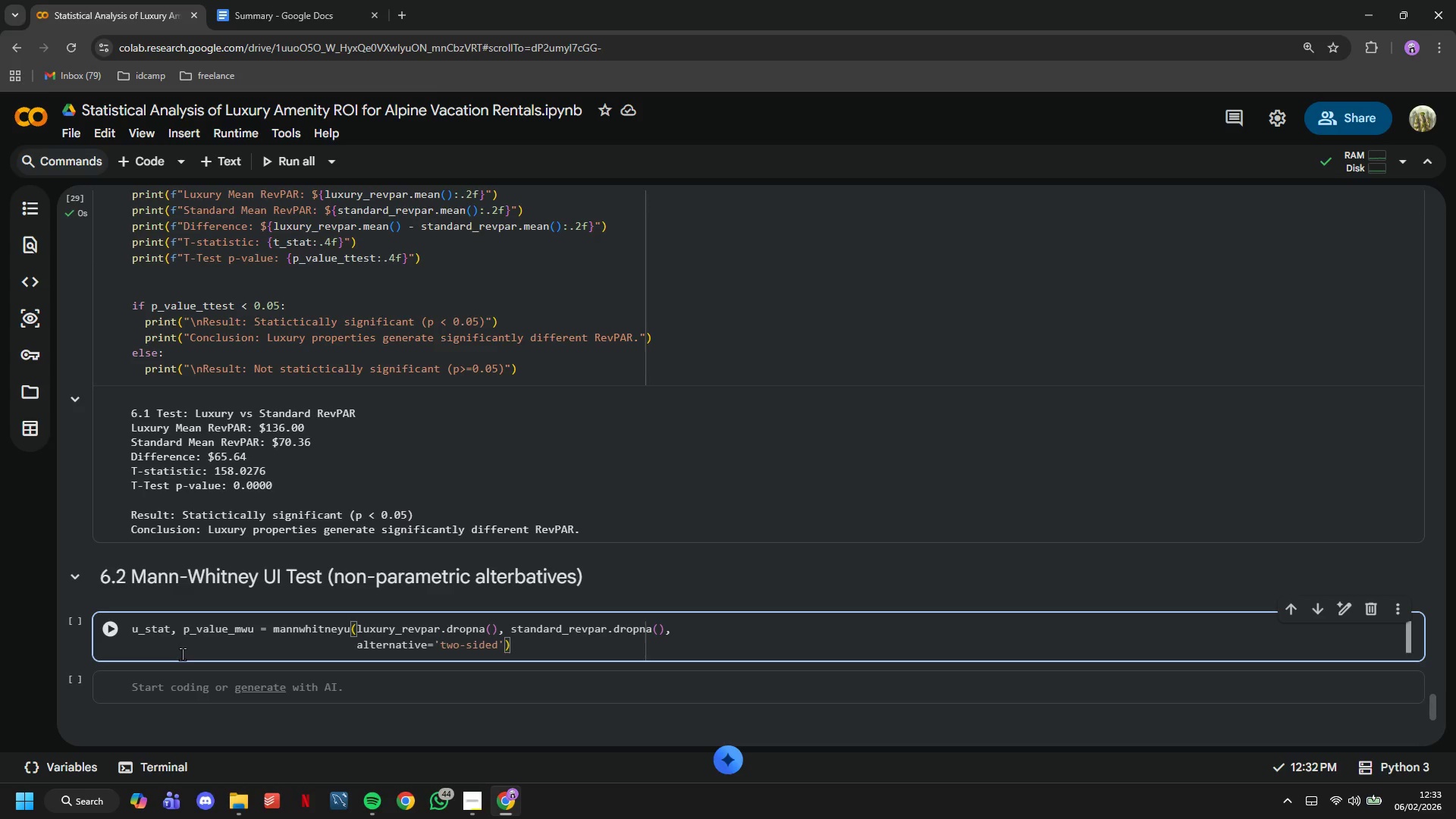 
key(Enter)
 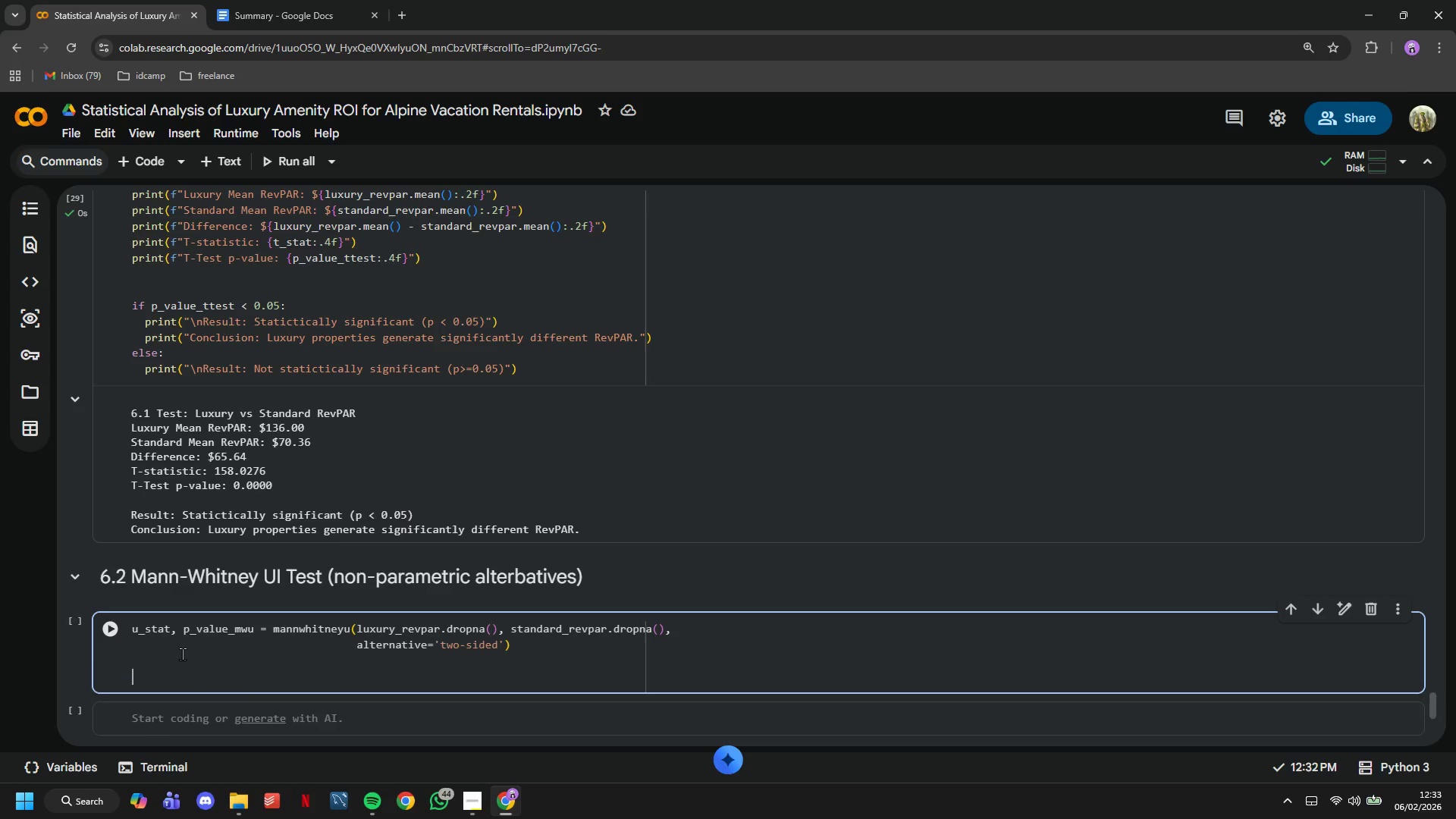 
key(Enter)
 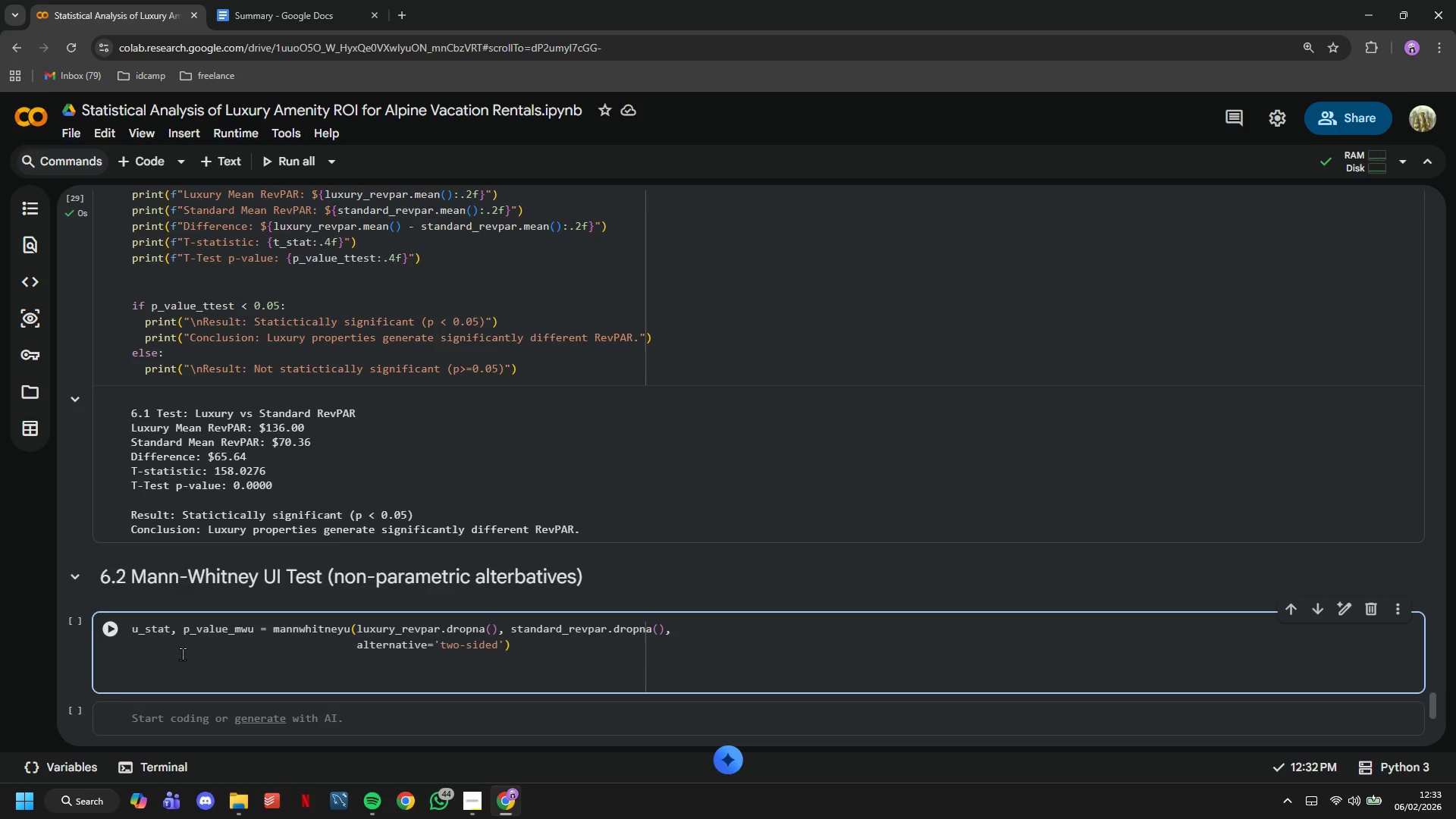 
type(print("\6.2 Mann-Whitney U Y)
key(Backspace)
type(Test: RevPAR comparison)
 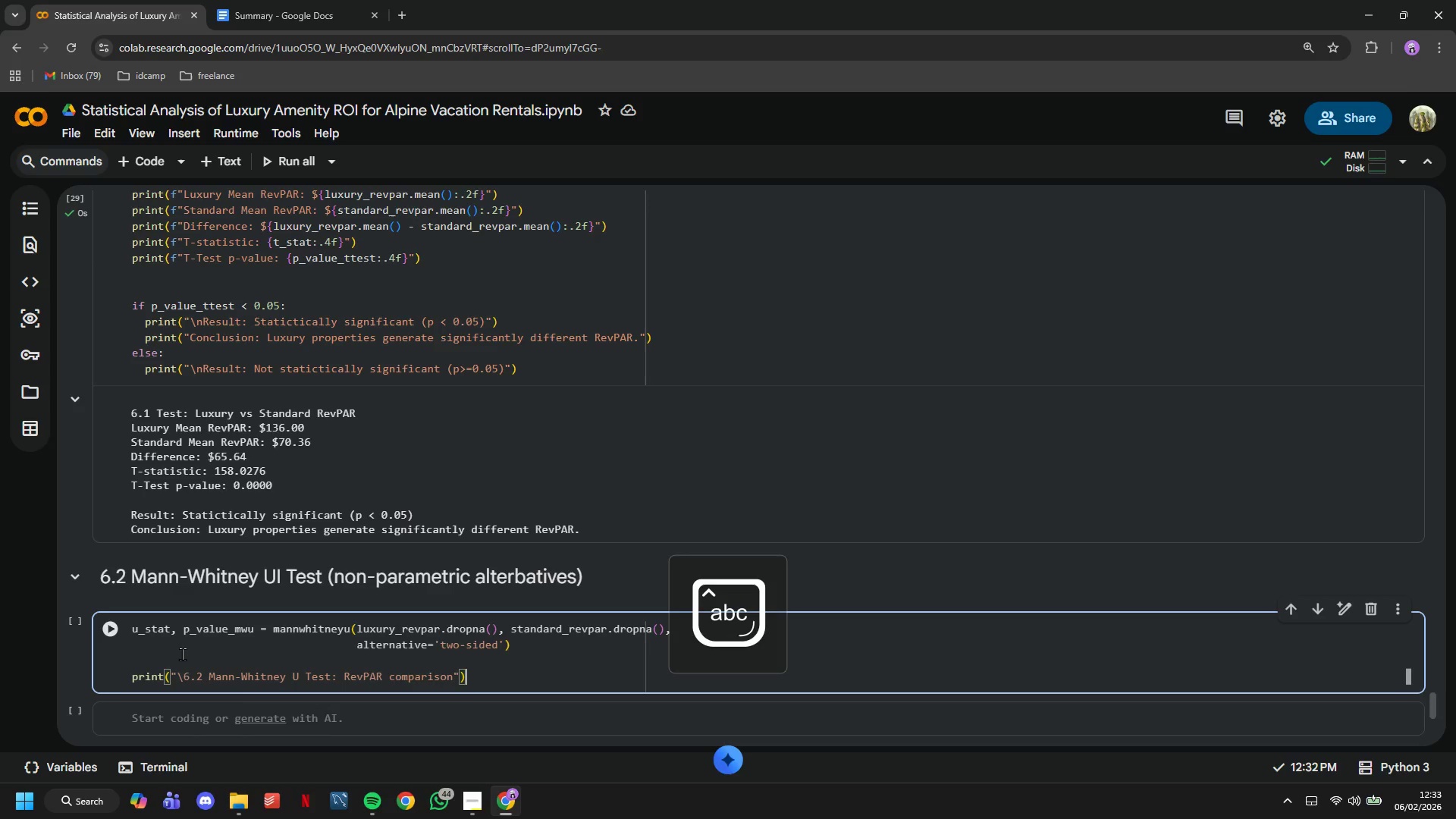 
 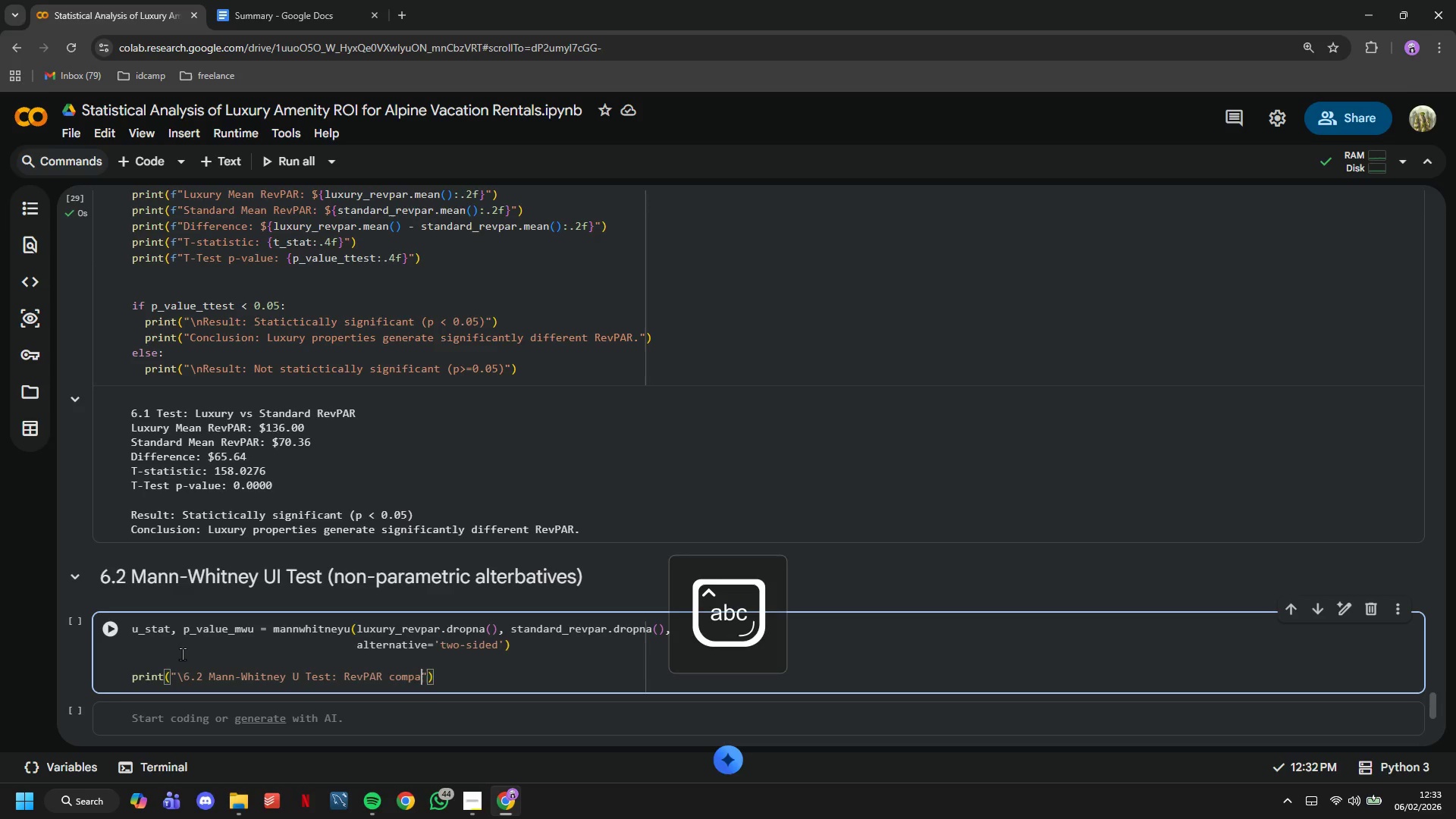 
key(ArrowRight)
 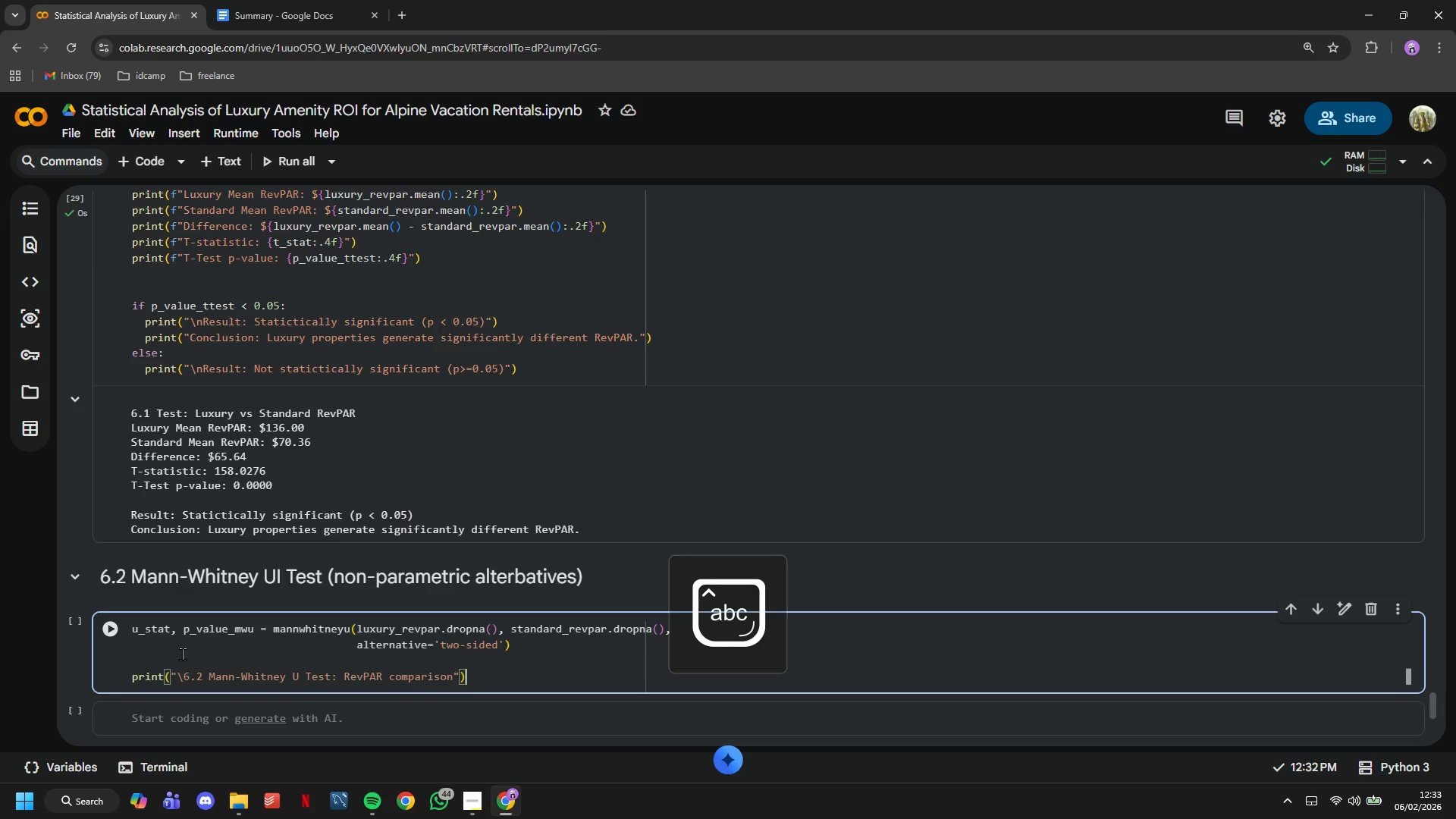 
key(ArrowRight)
 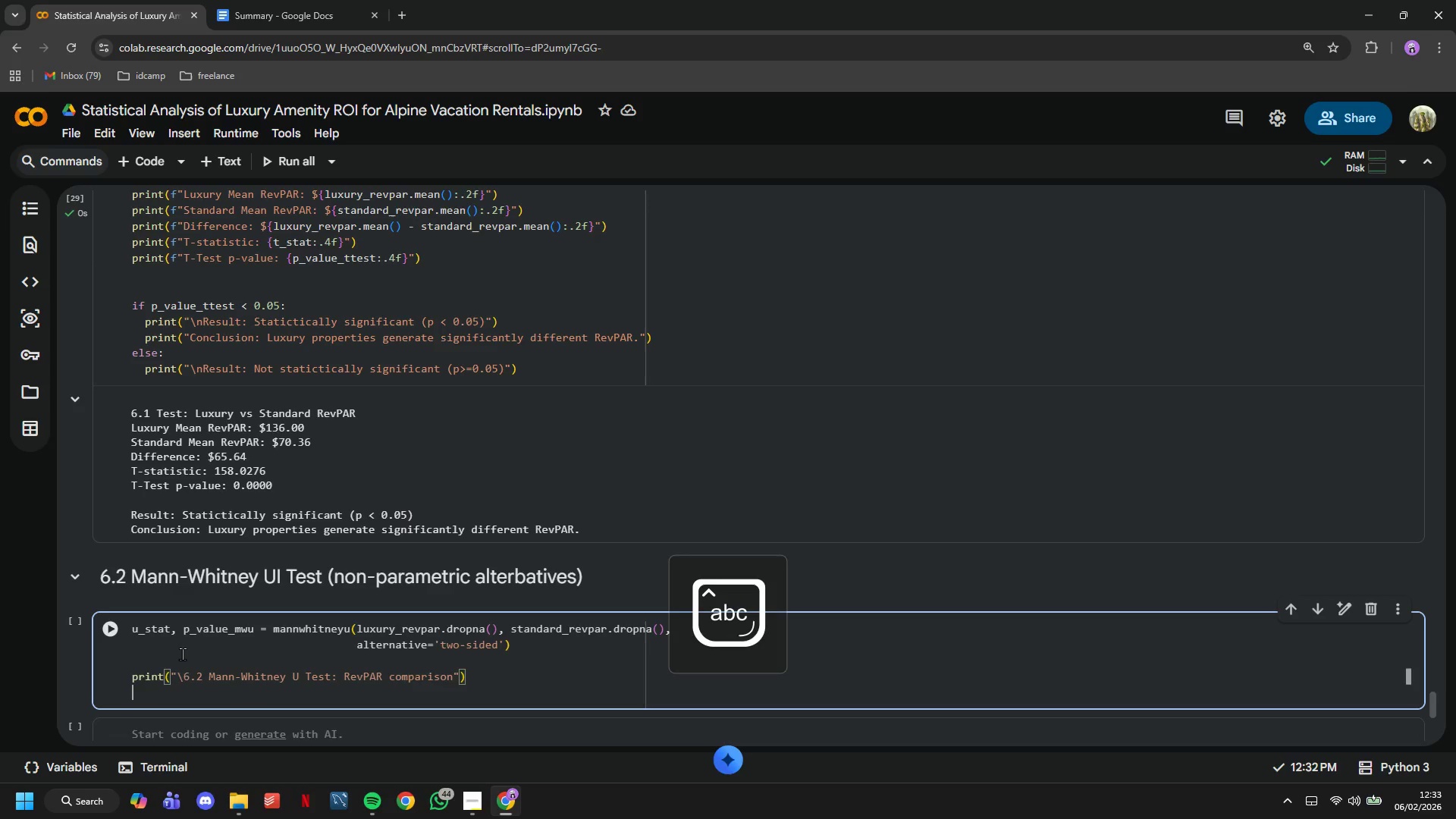 
key(Enter)
 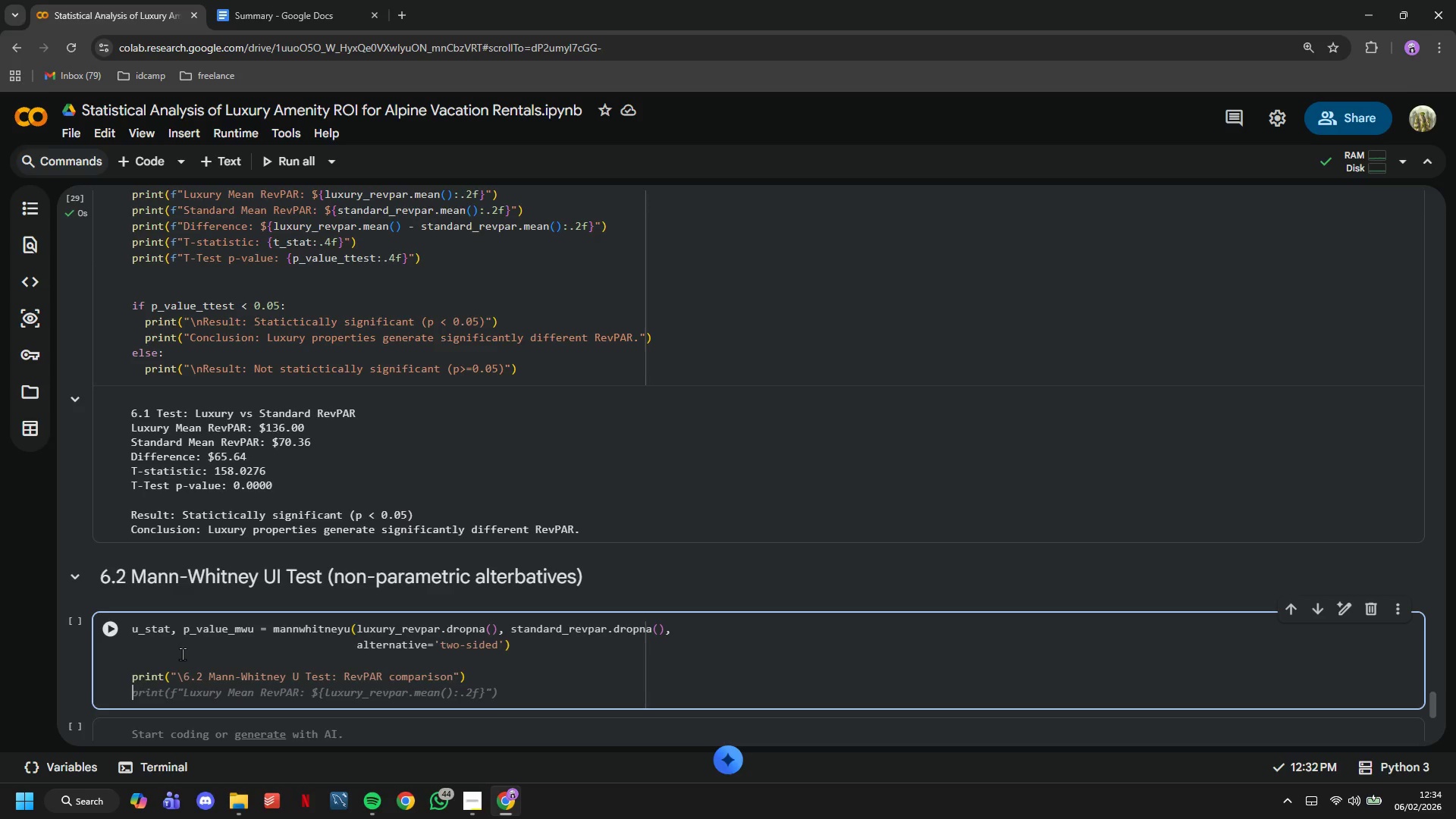 
wait(5.39)
 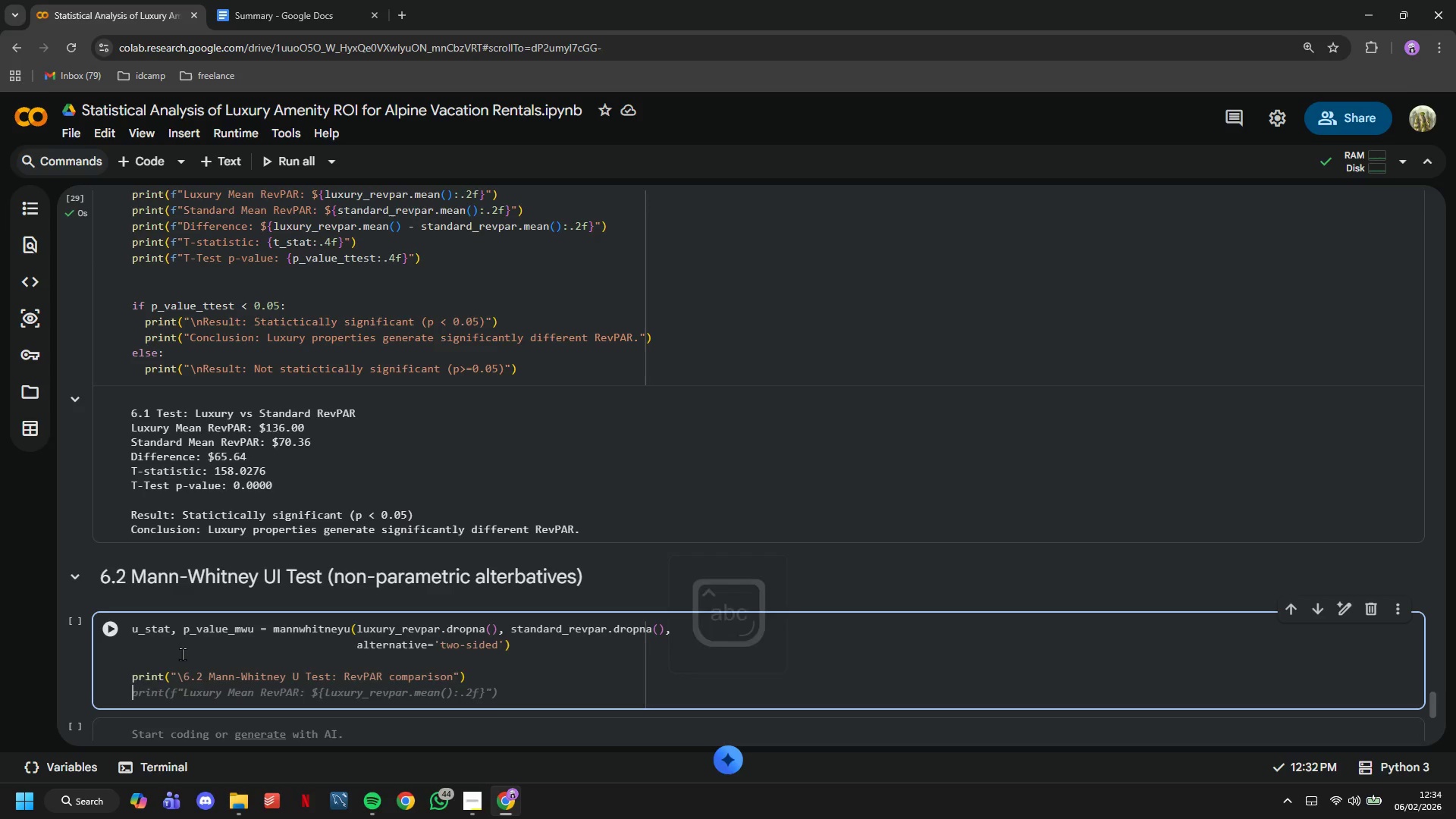 
key(Enter)
 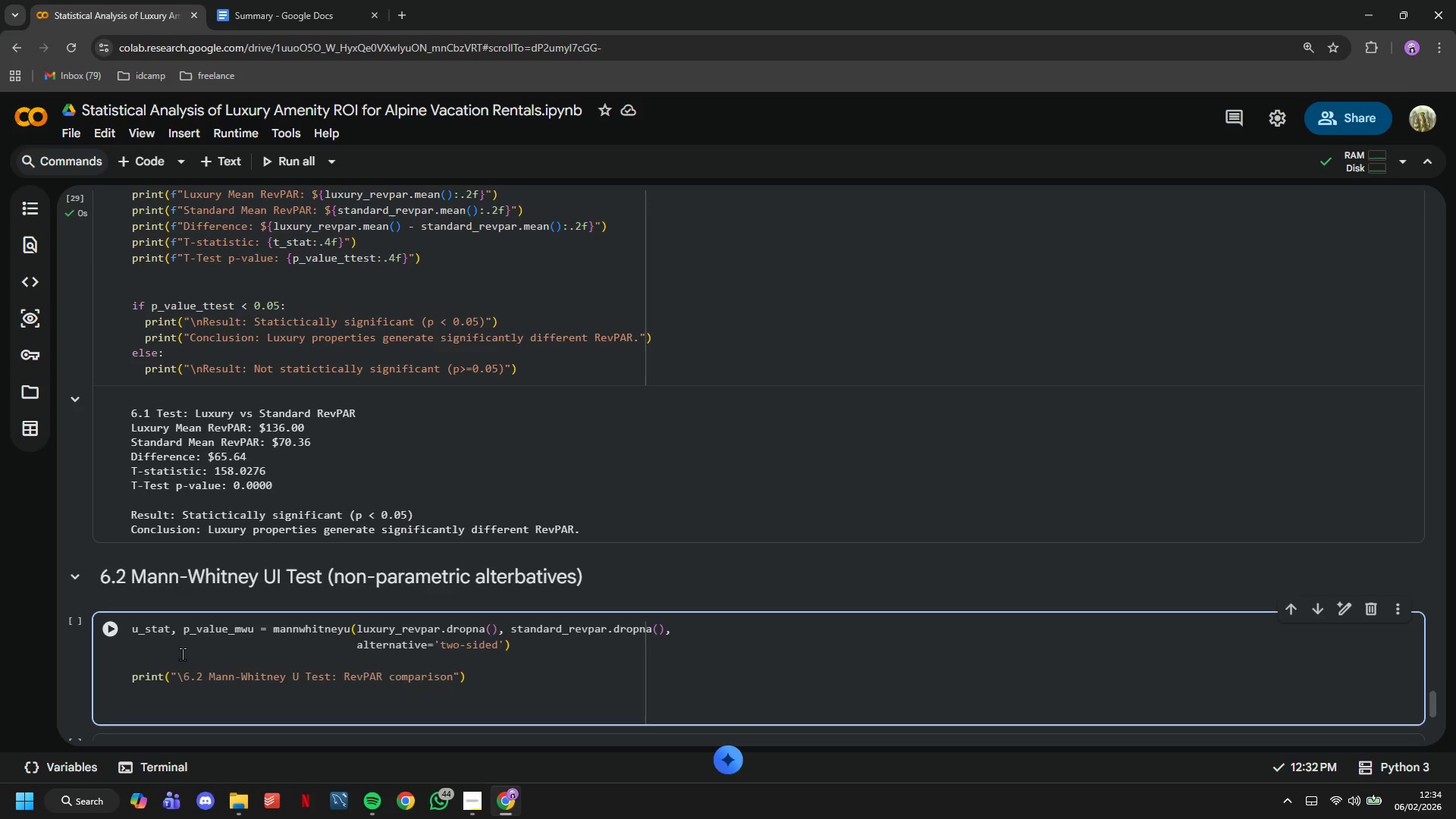 
type(print(f"U-statistic: {u_stat:.4f)
 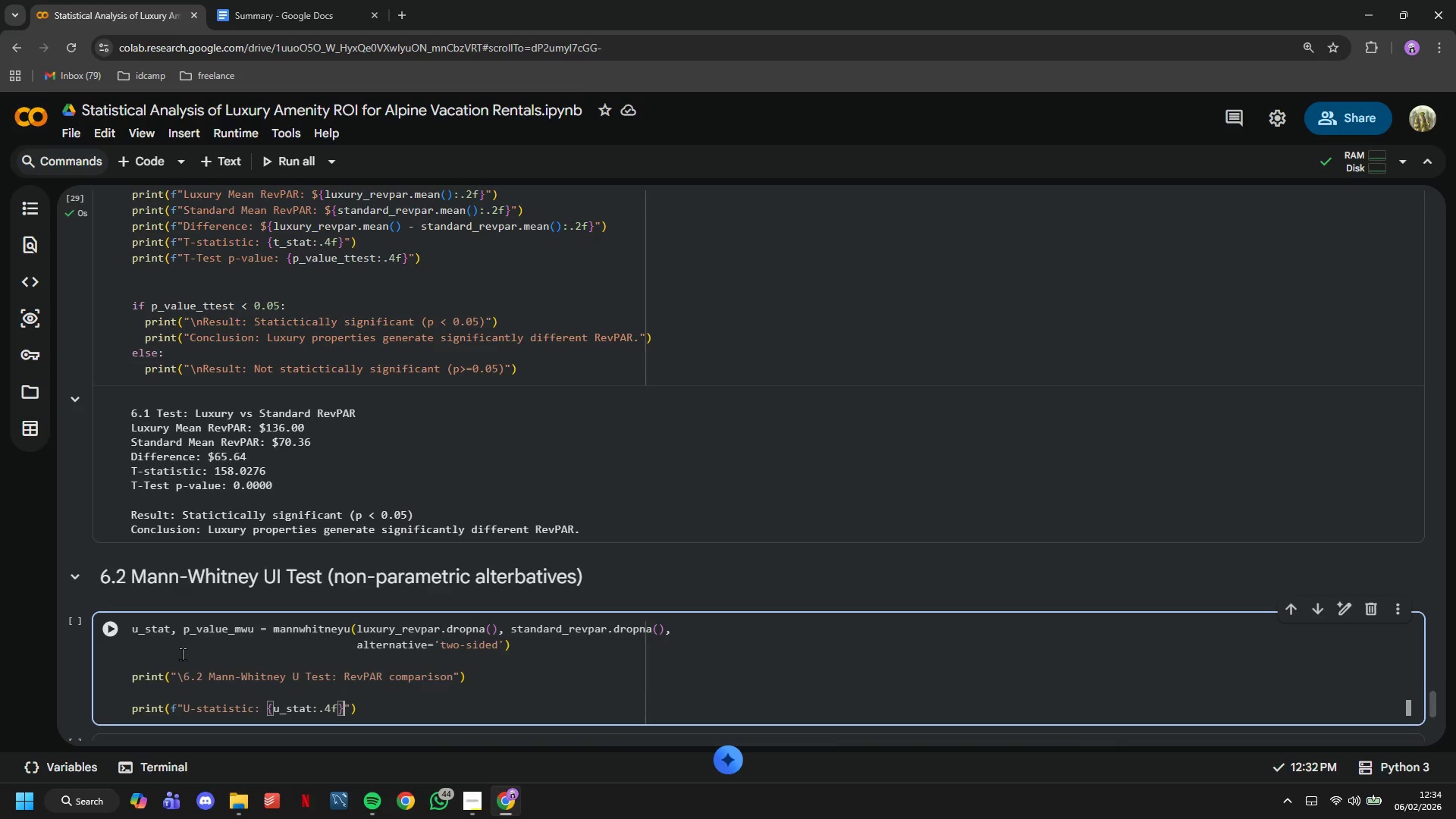 
 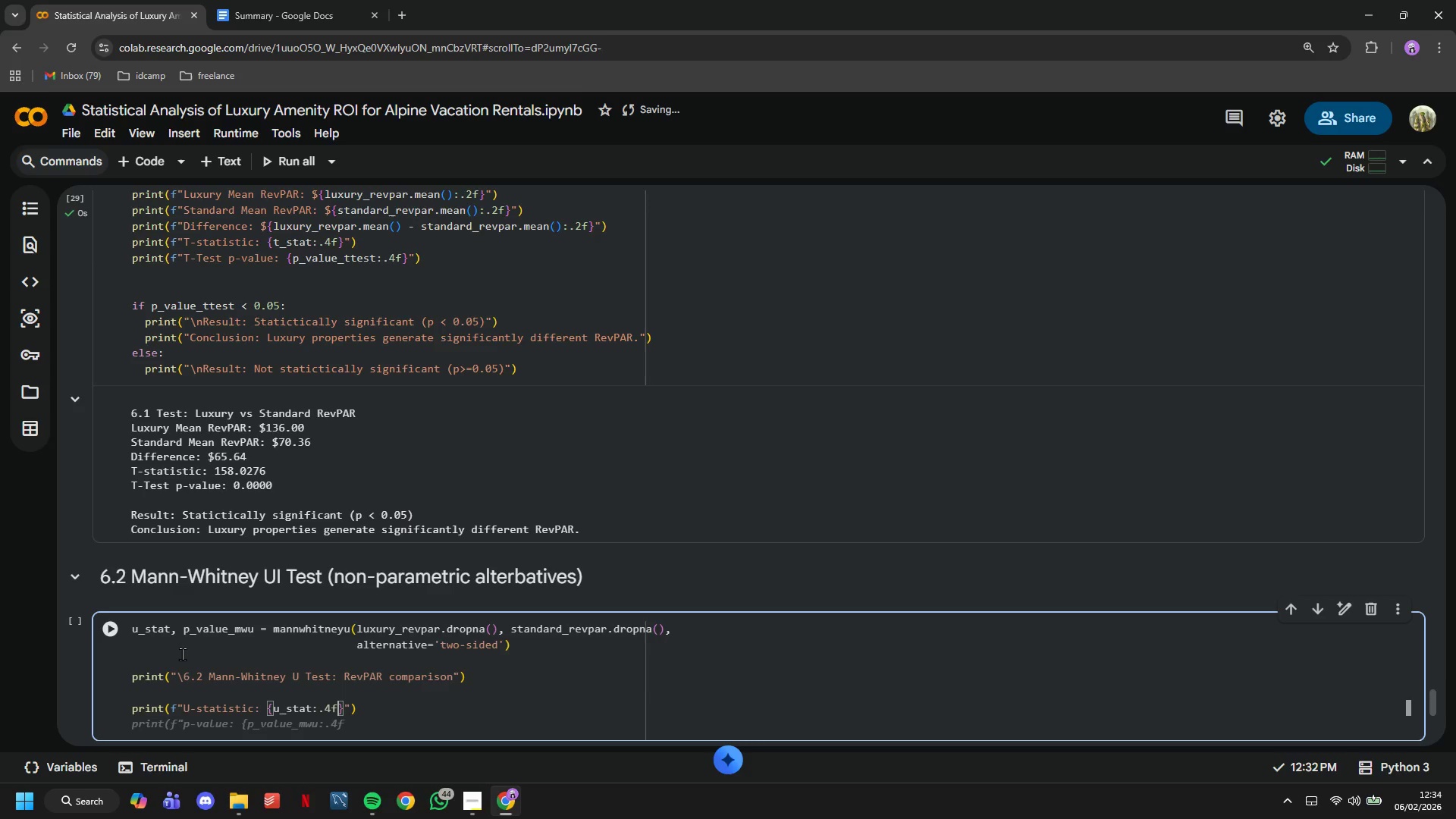 
key(ArrowRight)
 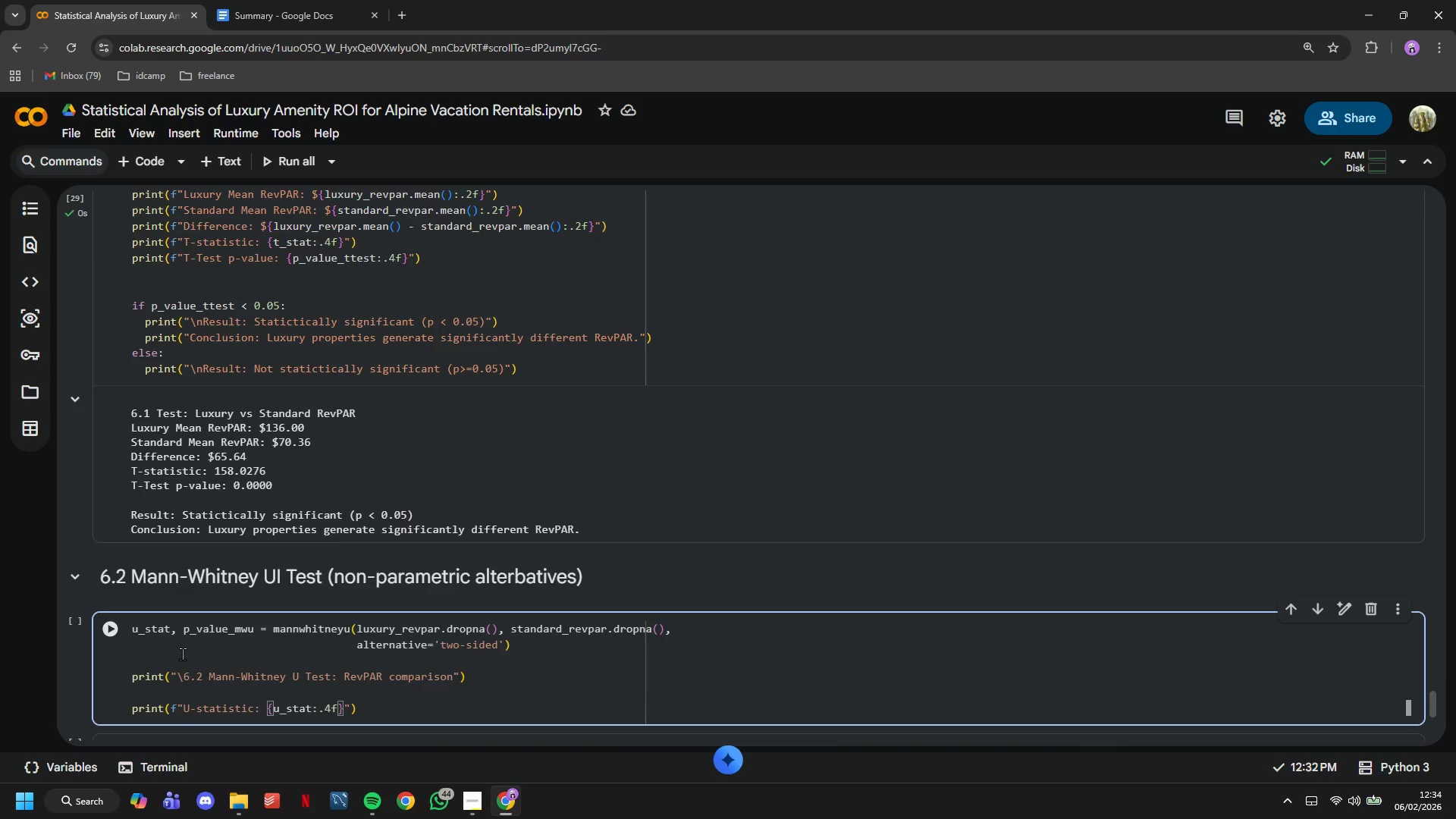 
key(ArrowRight)
 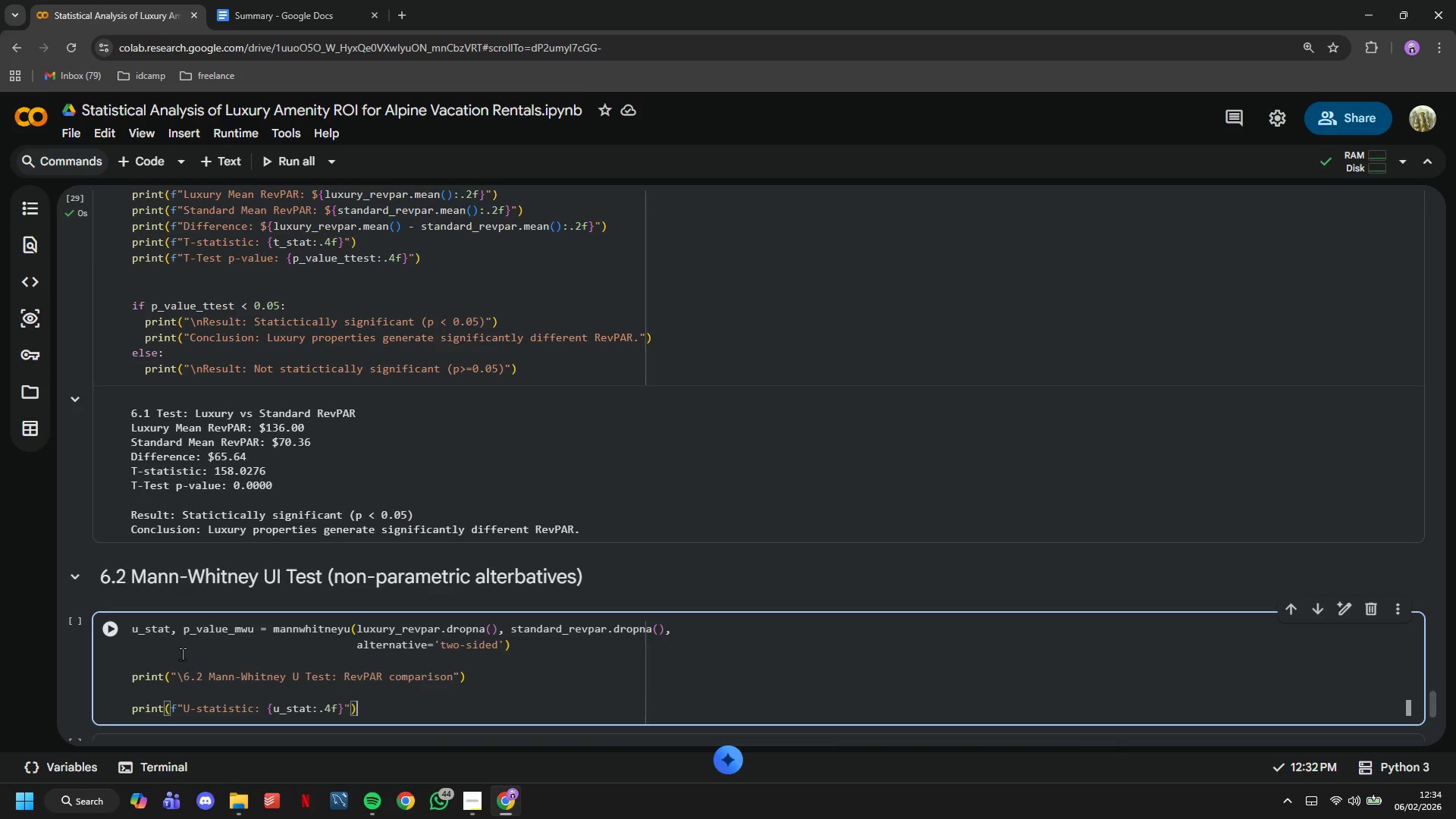 
key(ArrowRight)
 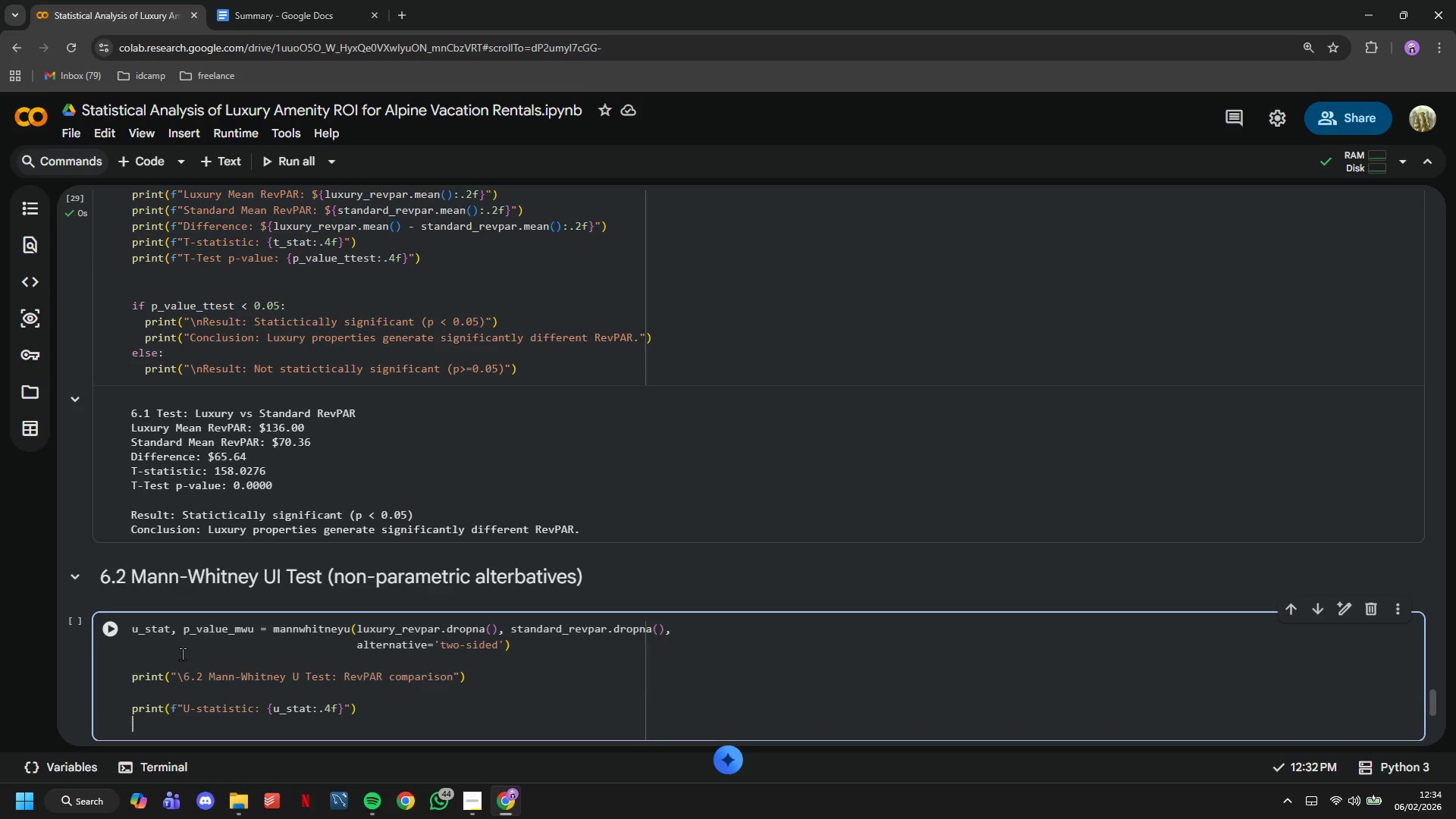 
key(Enter)
 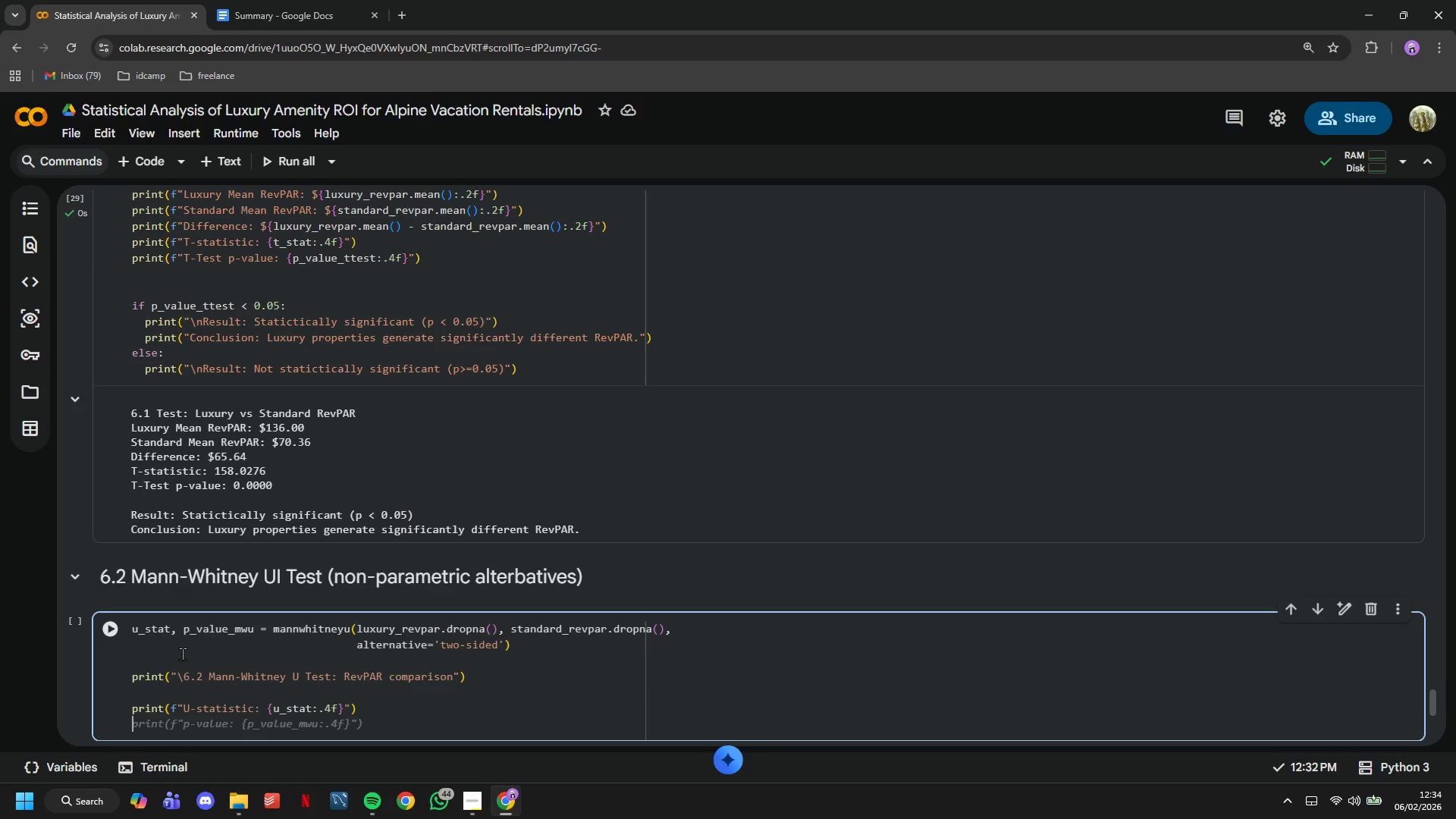 
wait(8.94)
 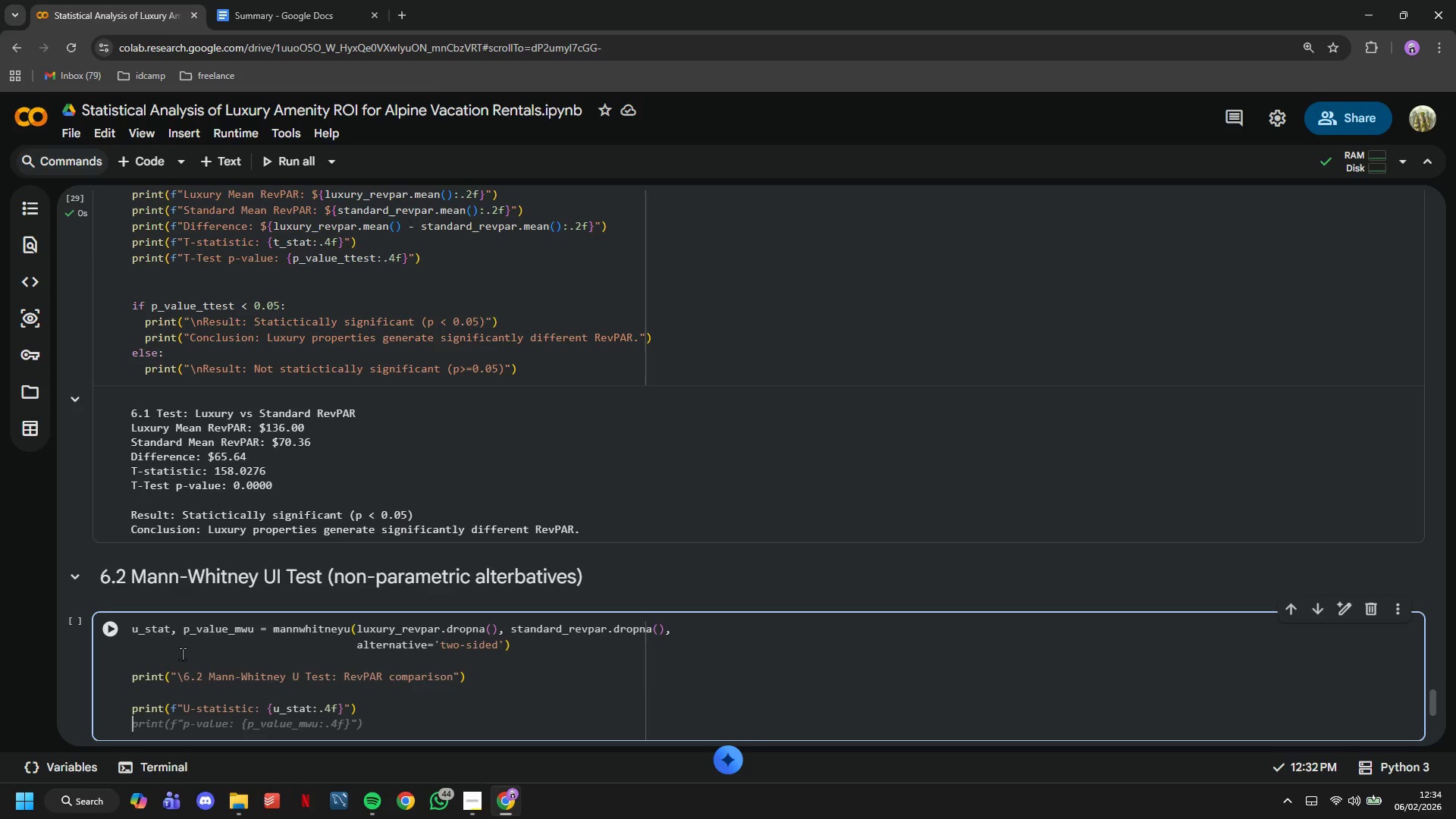 
type(print(f"P-value: {)
key(Tab)
 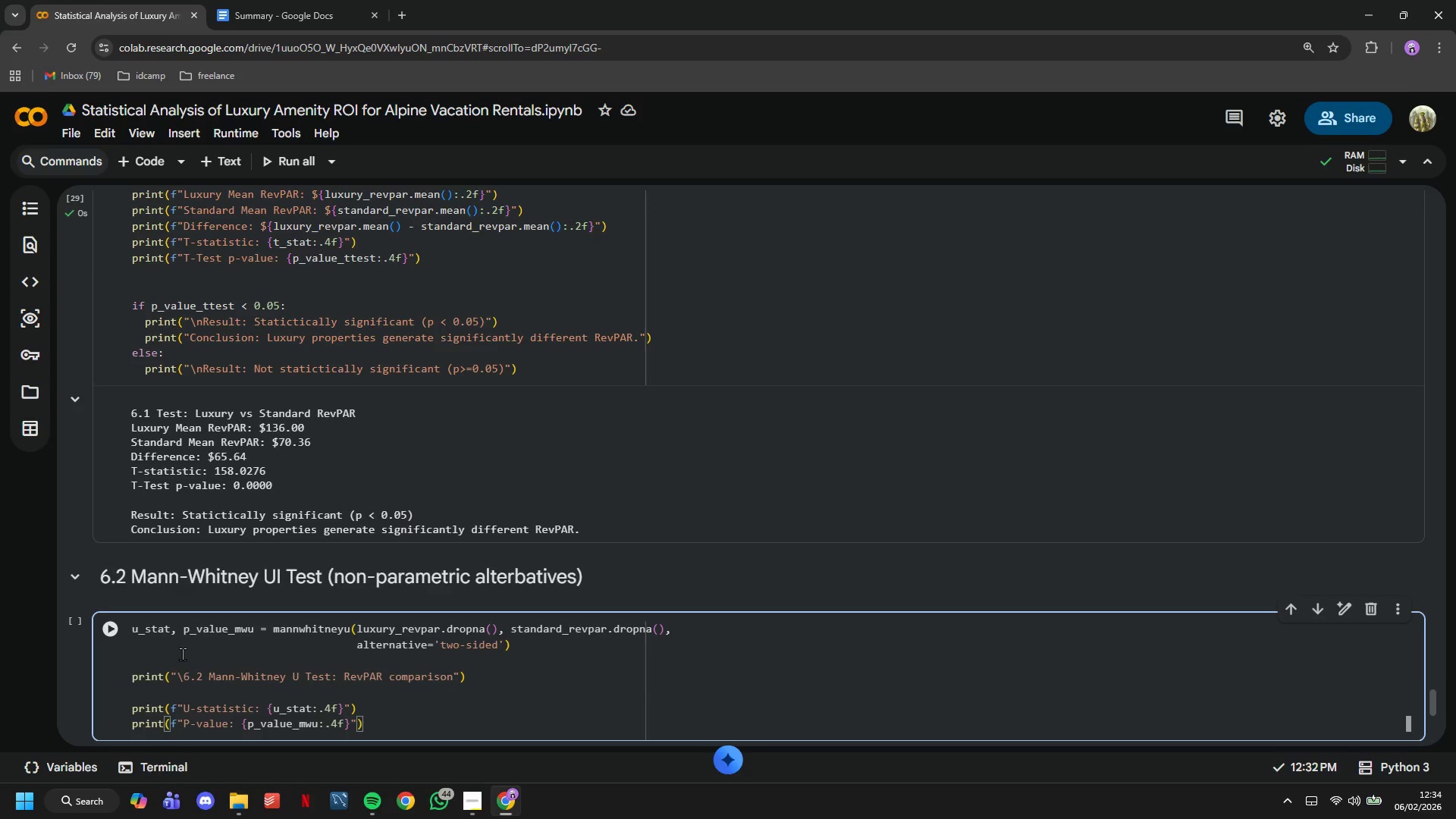 
key(ArrowLeft)
 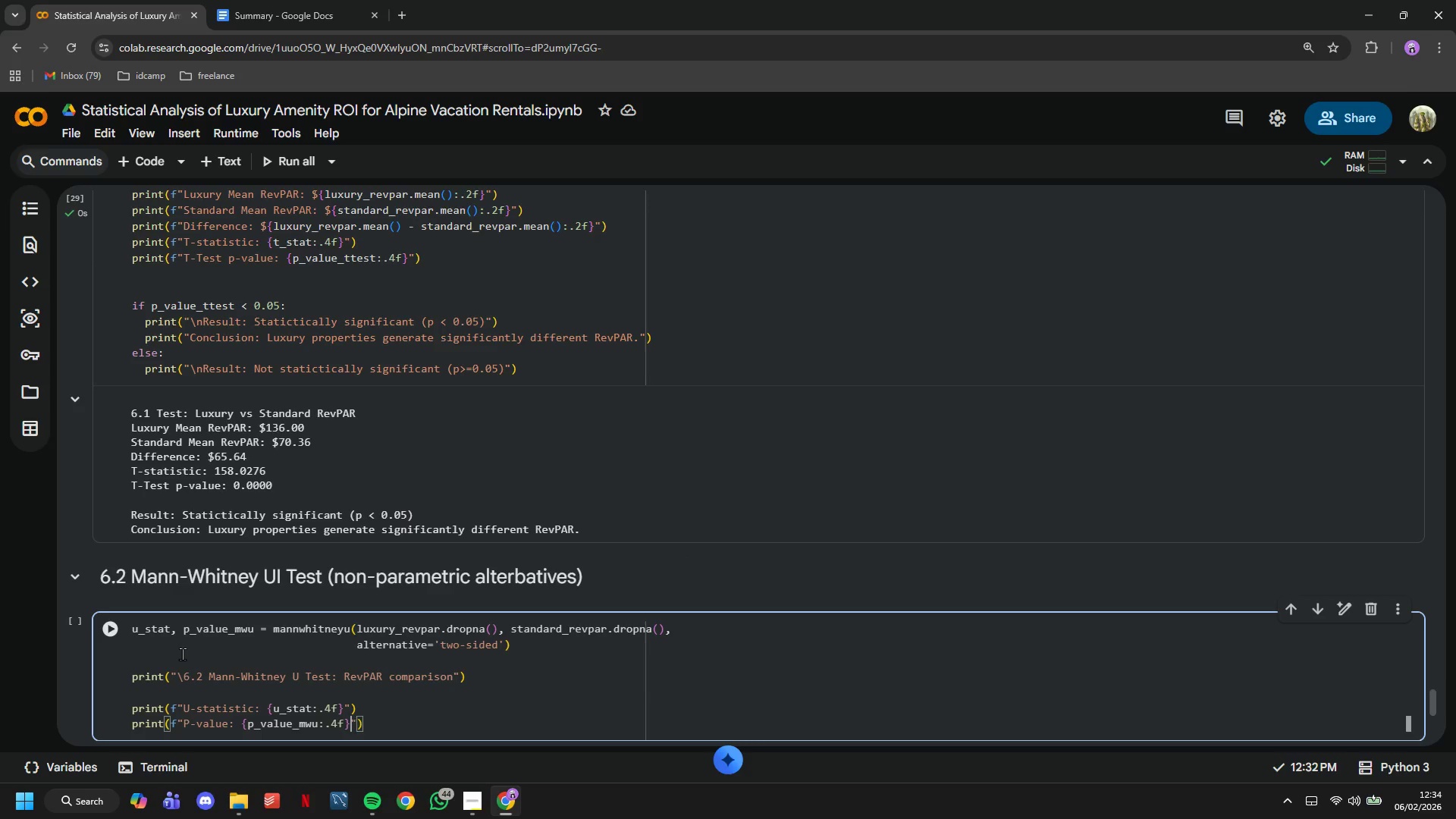 
key(ArrowLeft)
 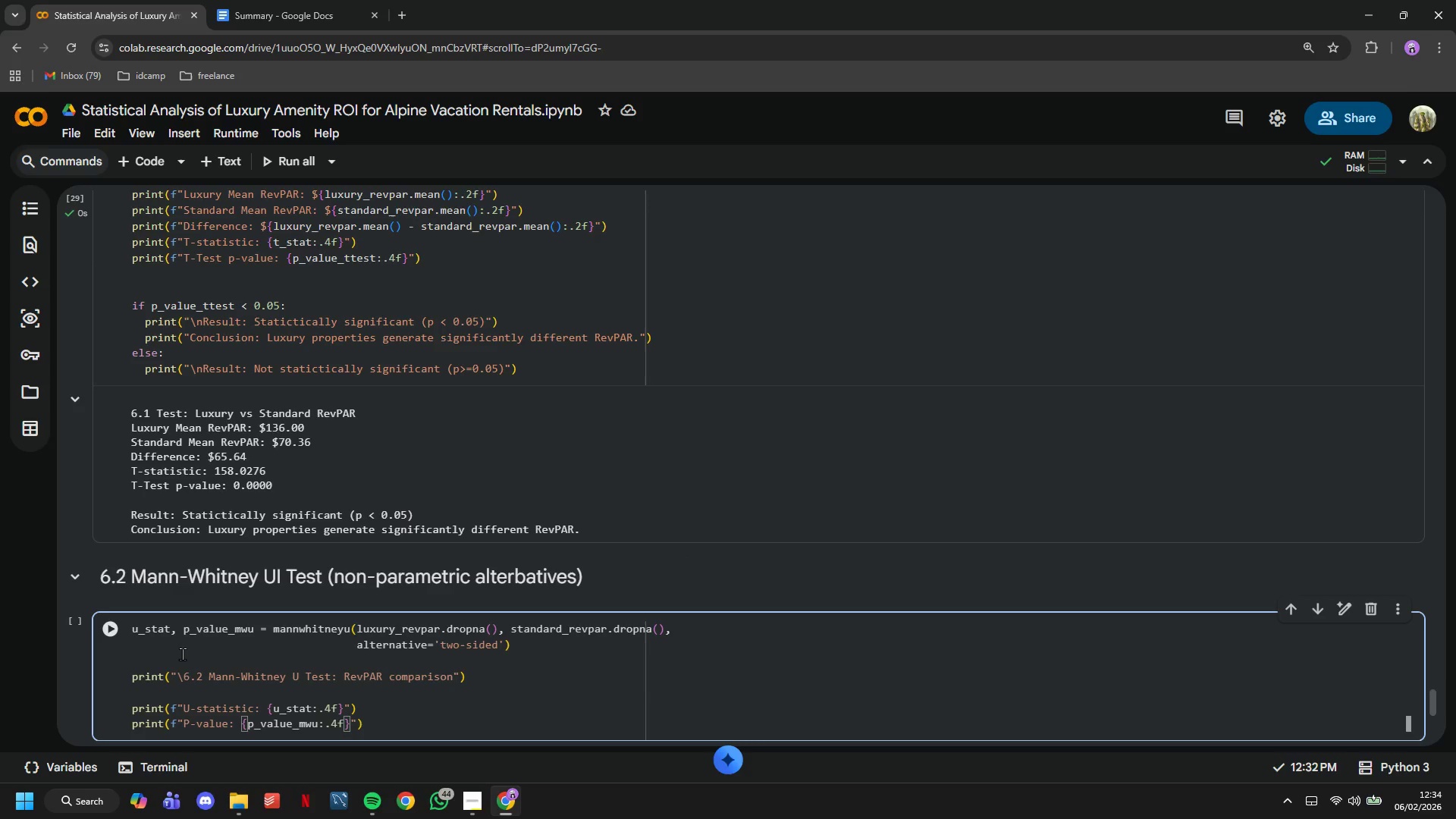 
key(ArrowLeft)
 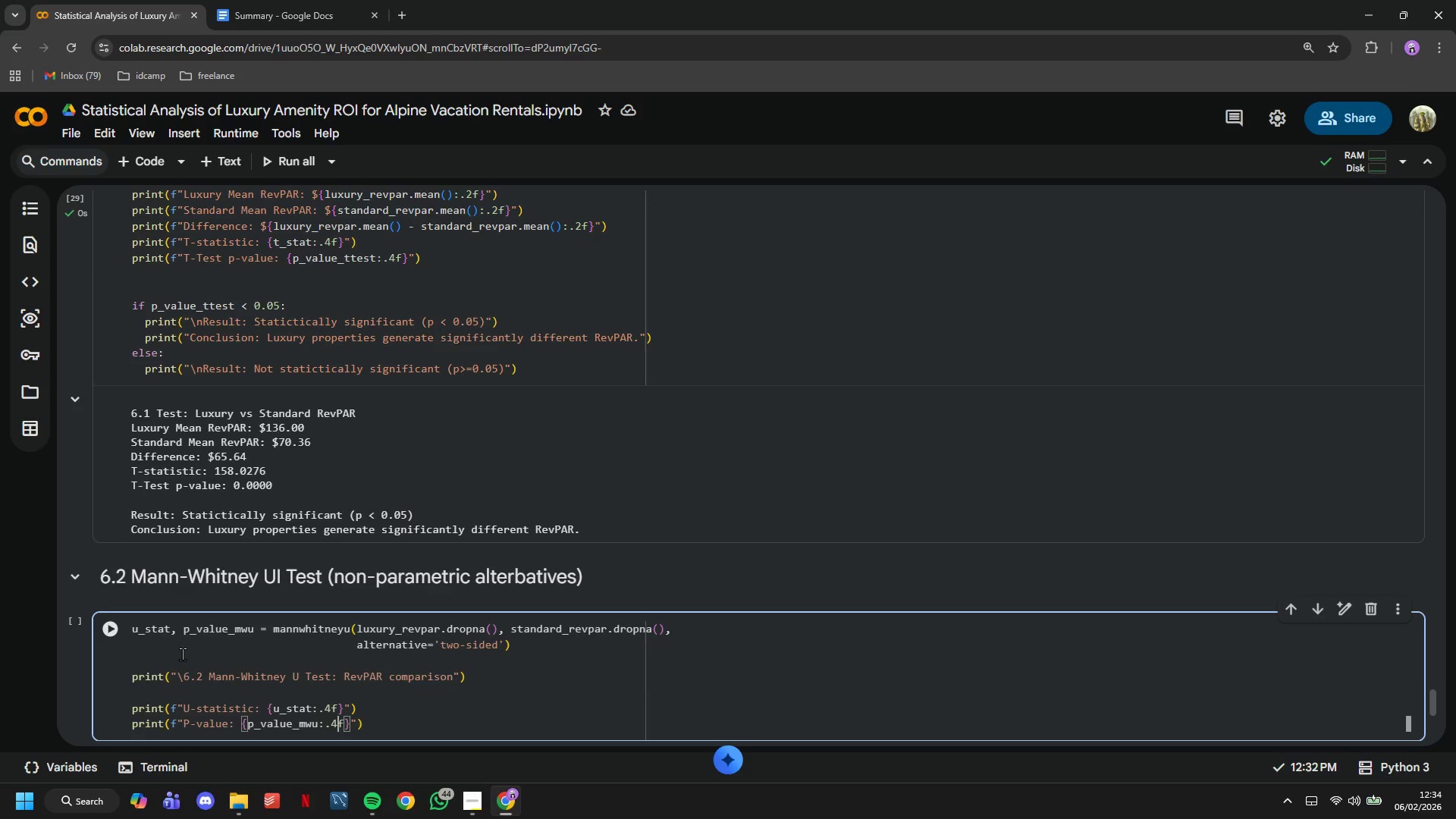 
key(ArrowLeft)
 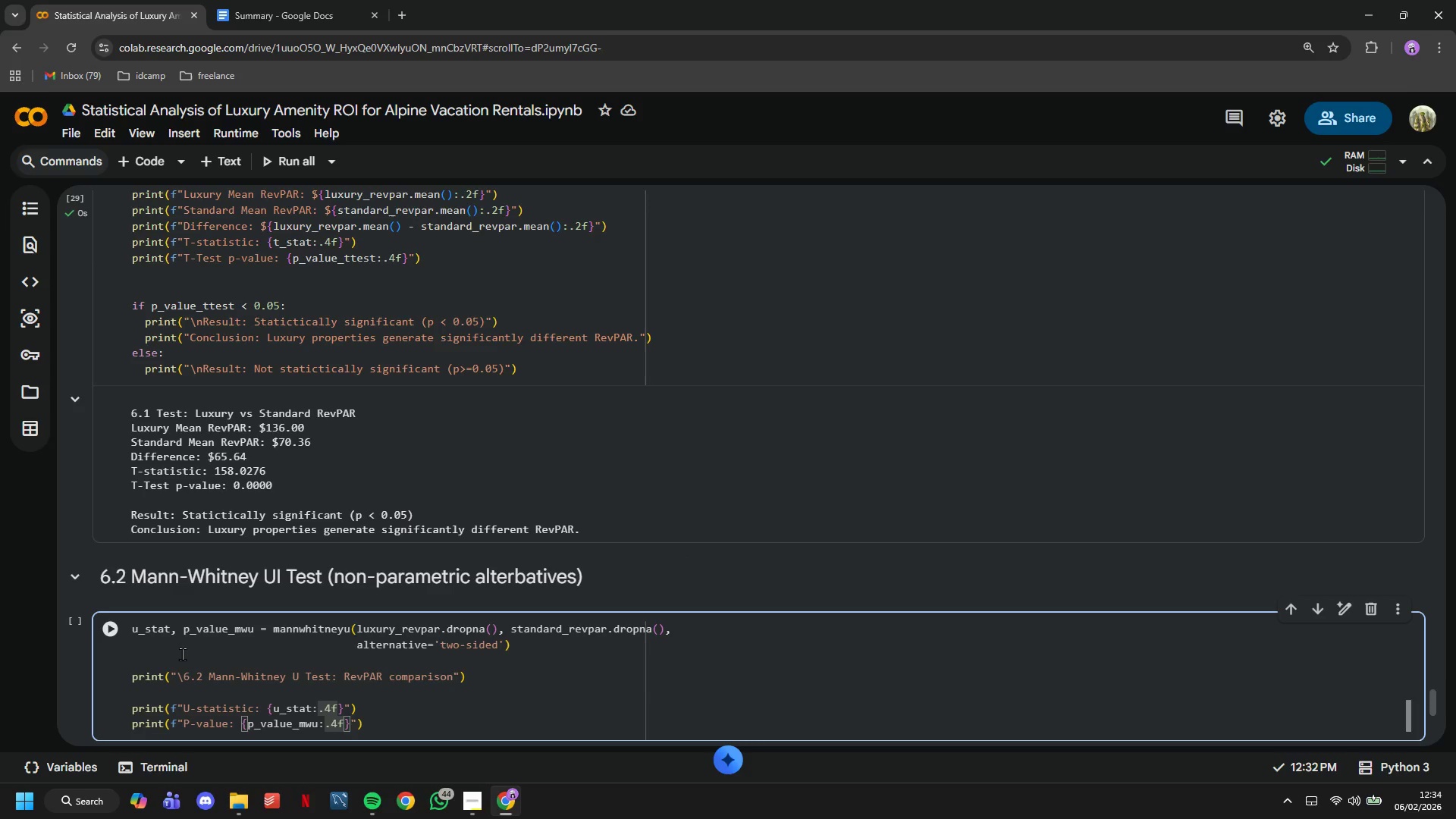 
key(Backspace)
 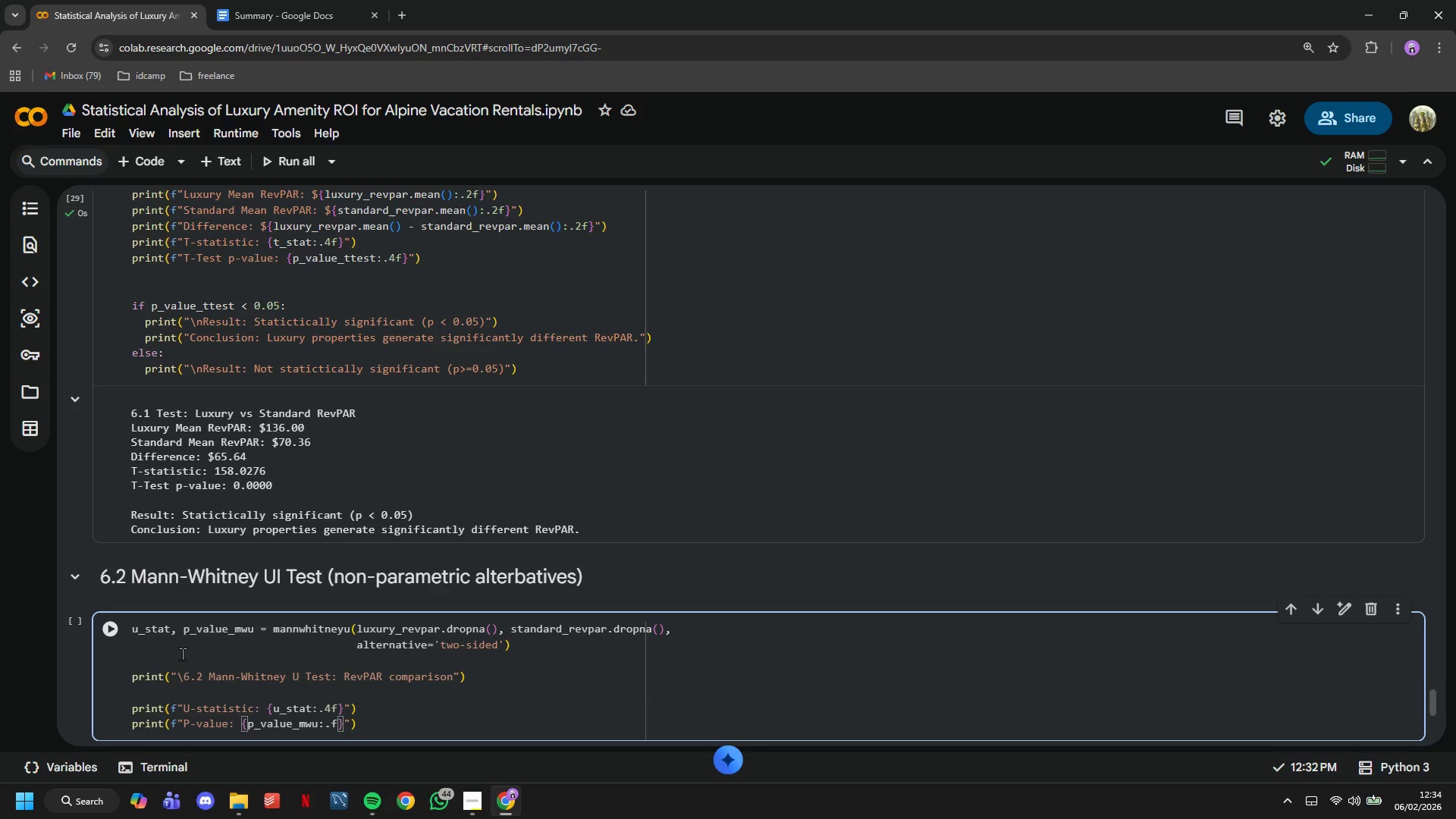 
key(6)
 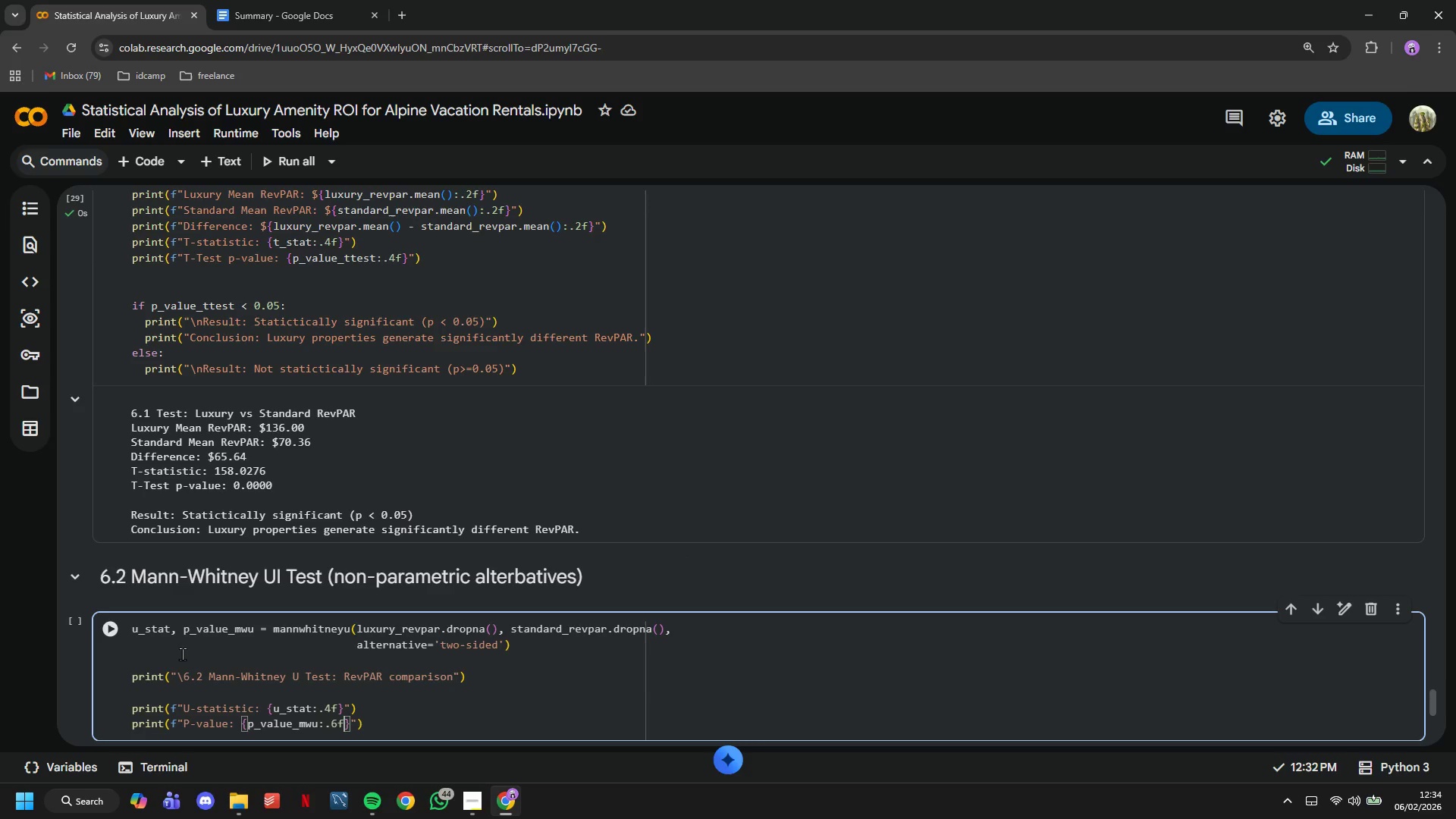 
hold_key(key=ArrowRight, duration=0.72)
 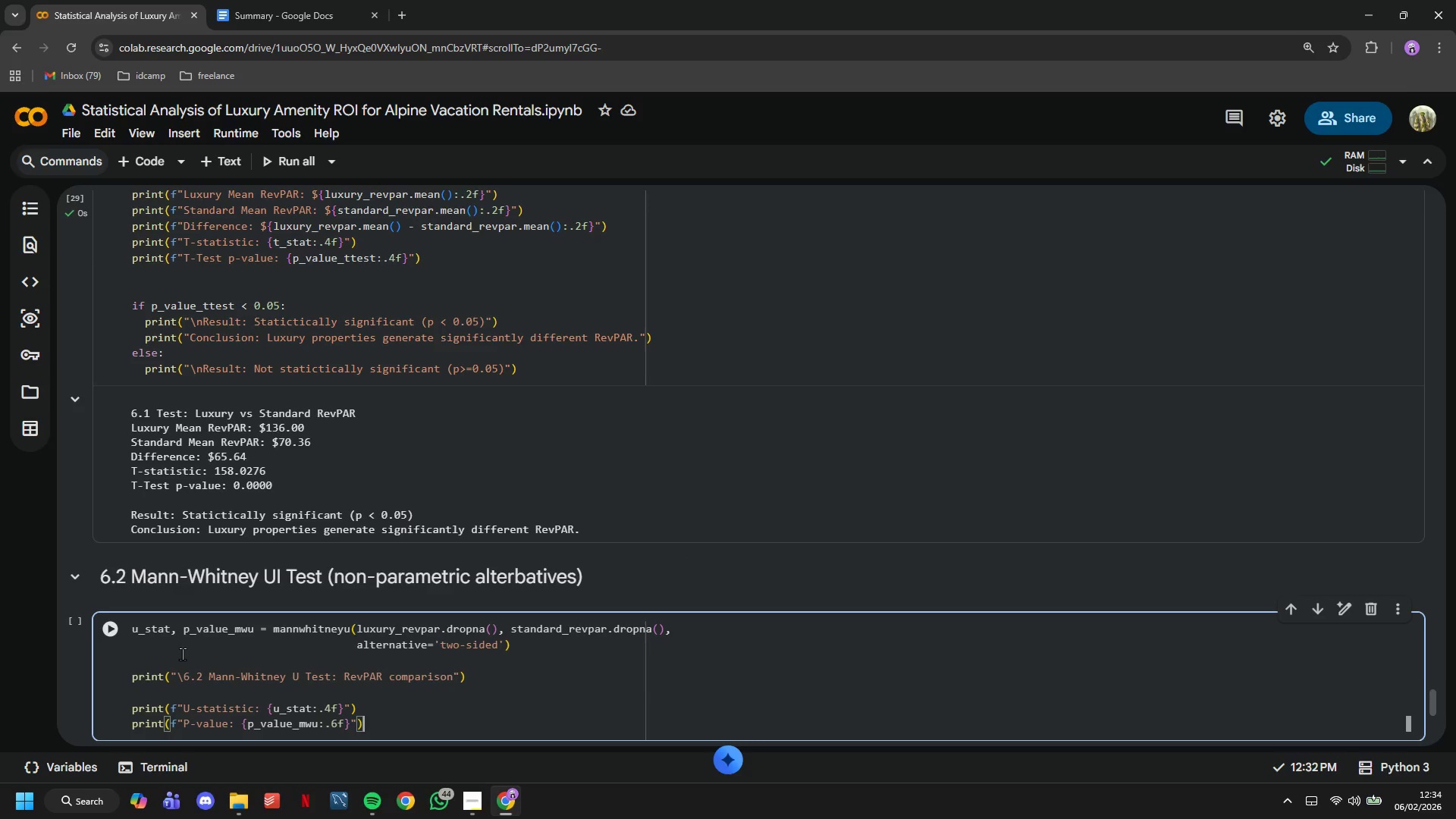 
key(Enter)
 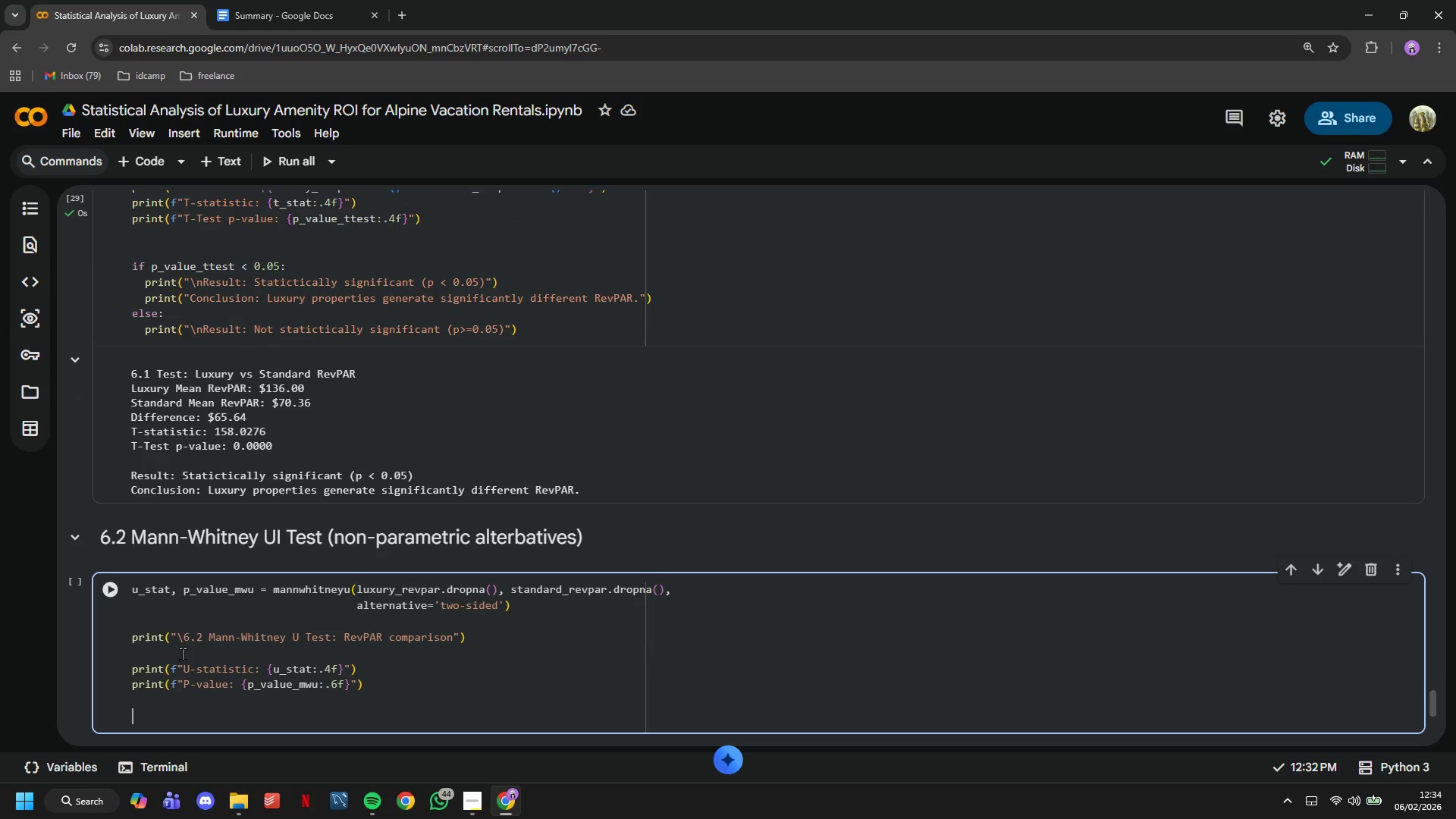 
key(Enter)
 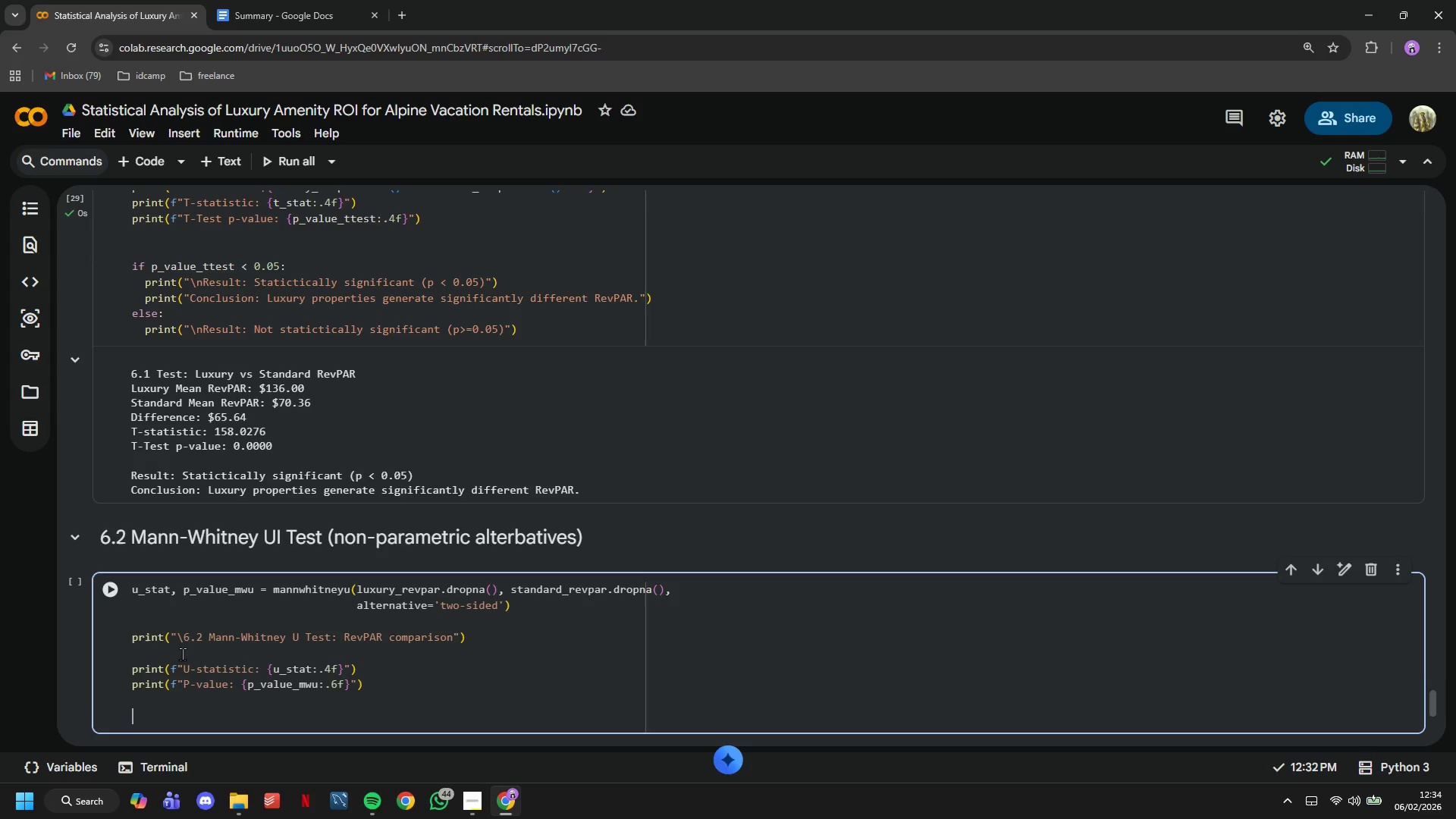 
type(if )
key(Tab)
 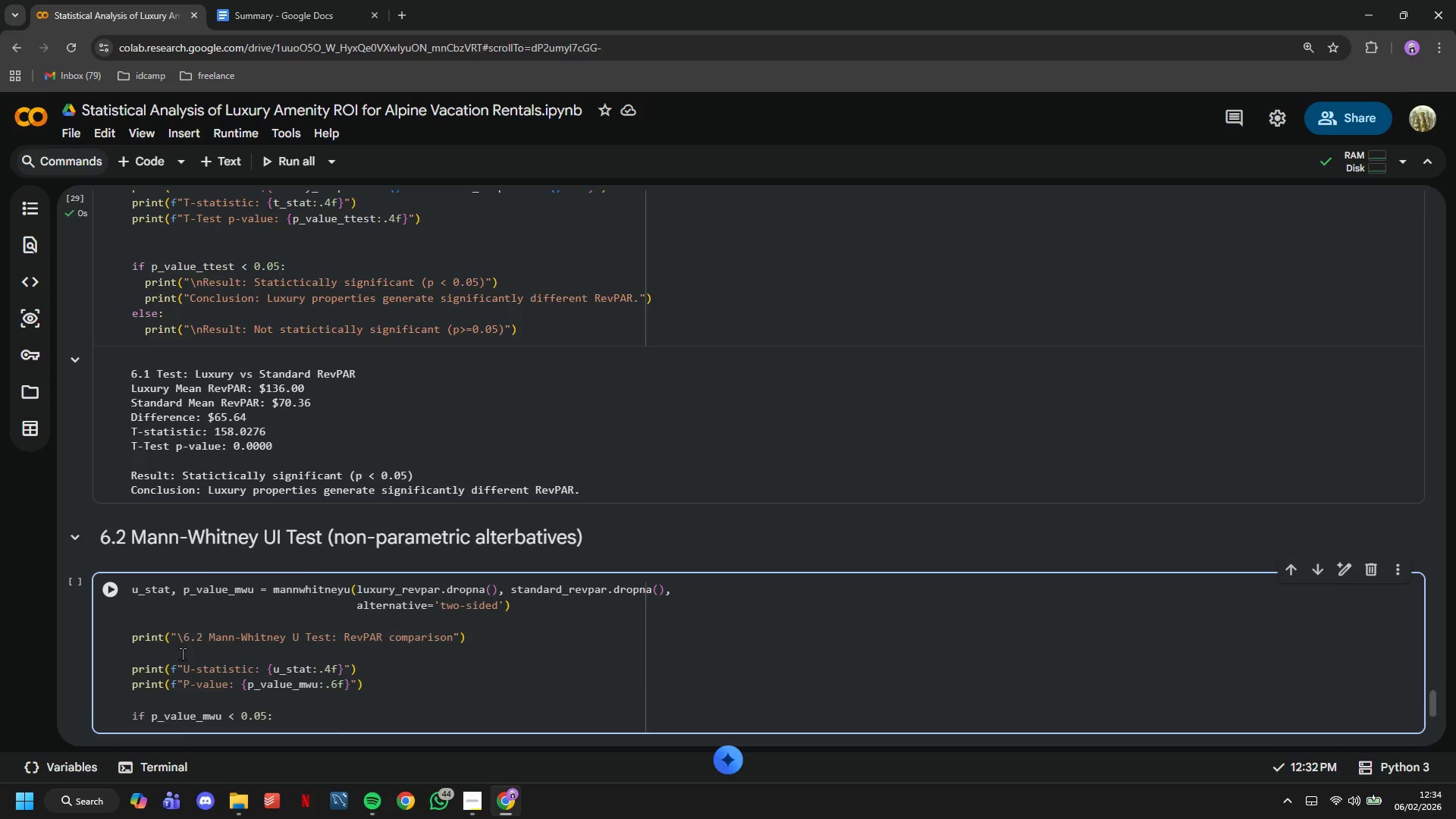 
key(Enter)
 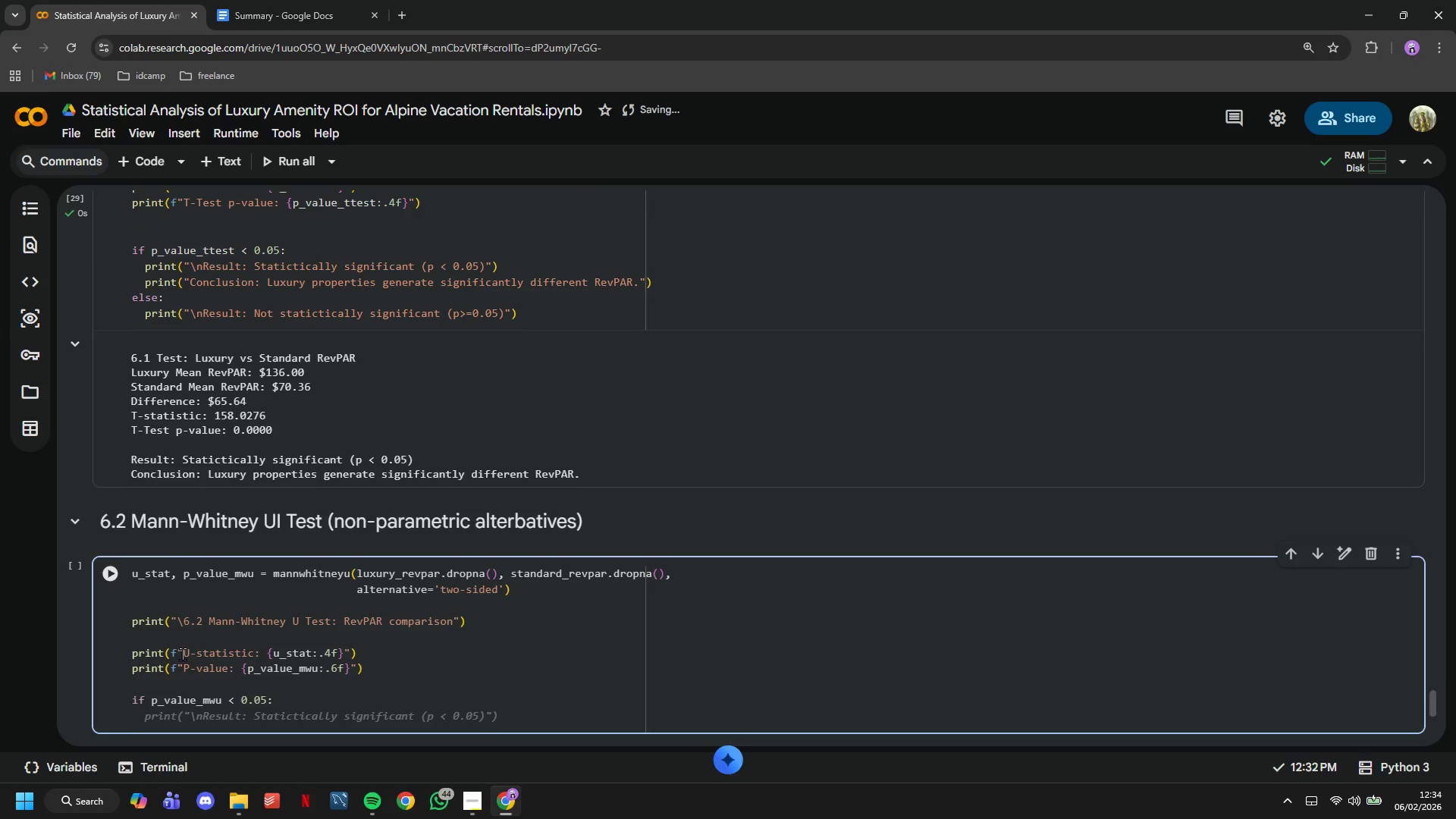 
key(Tab)
 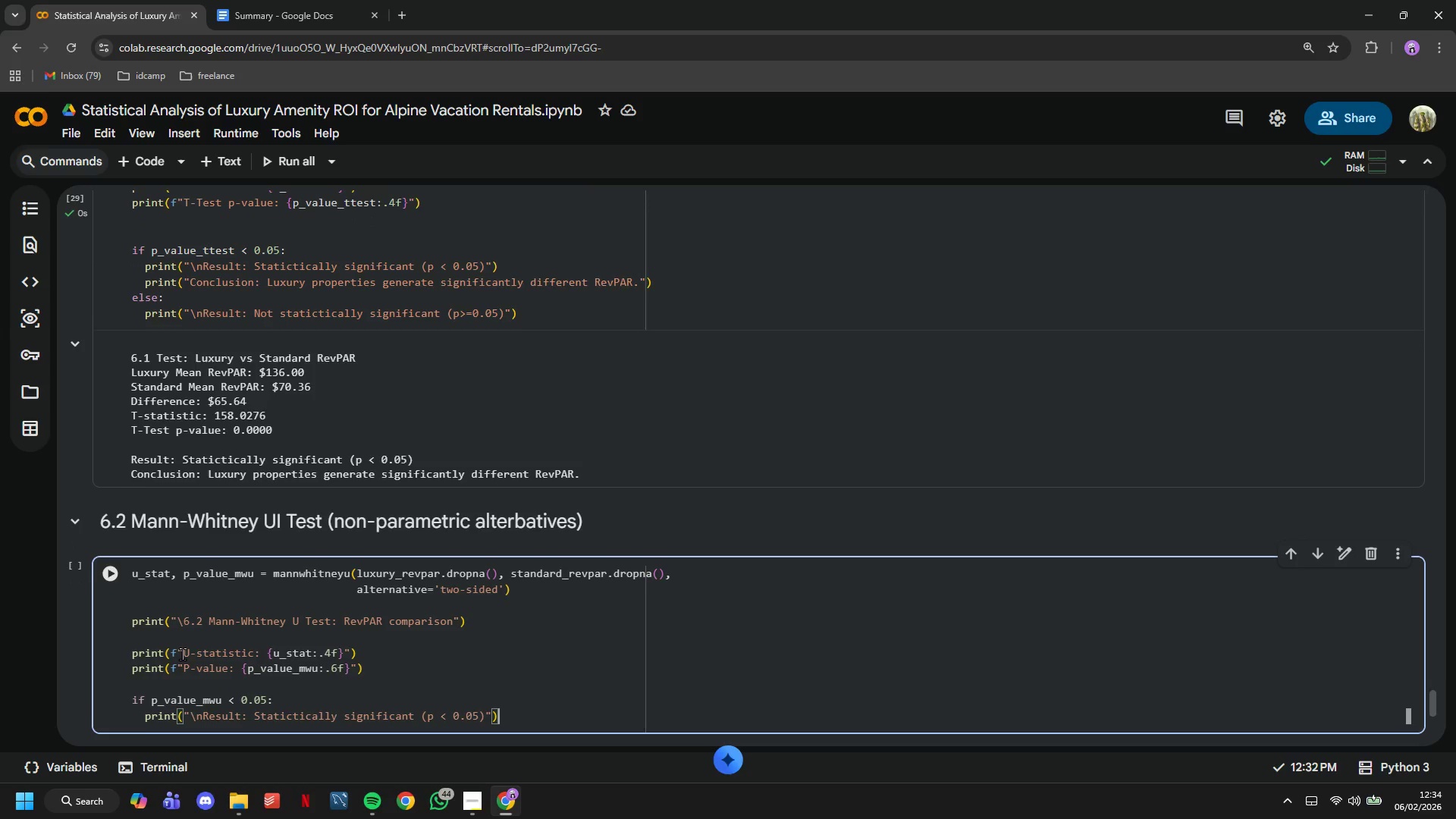 
key(Enter)
 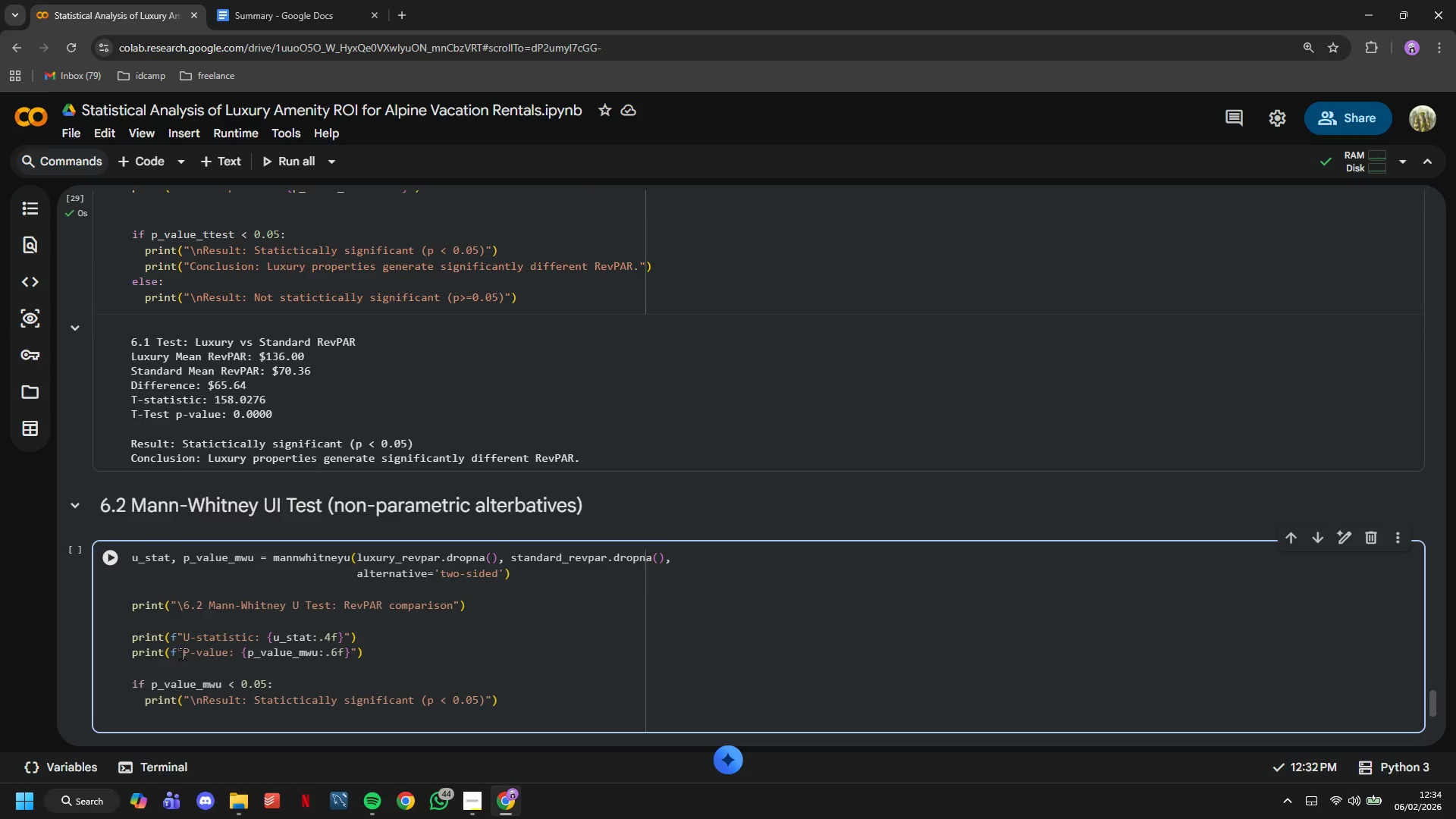 
key(Backspace)
type(else:)
 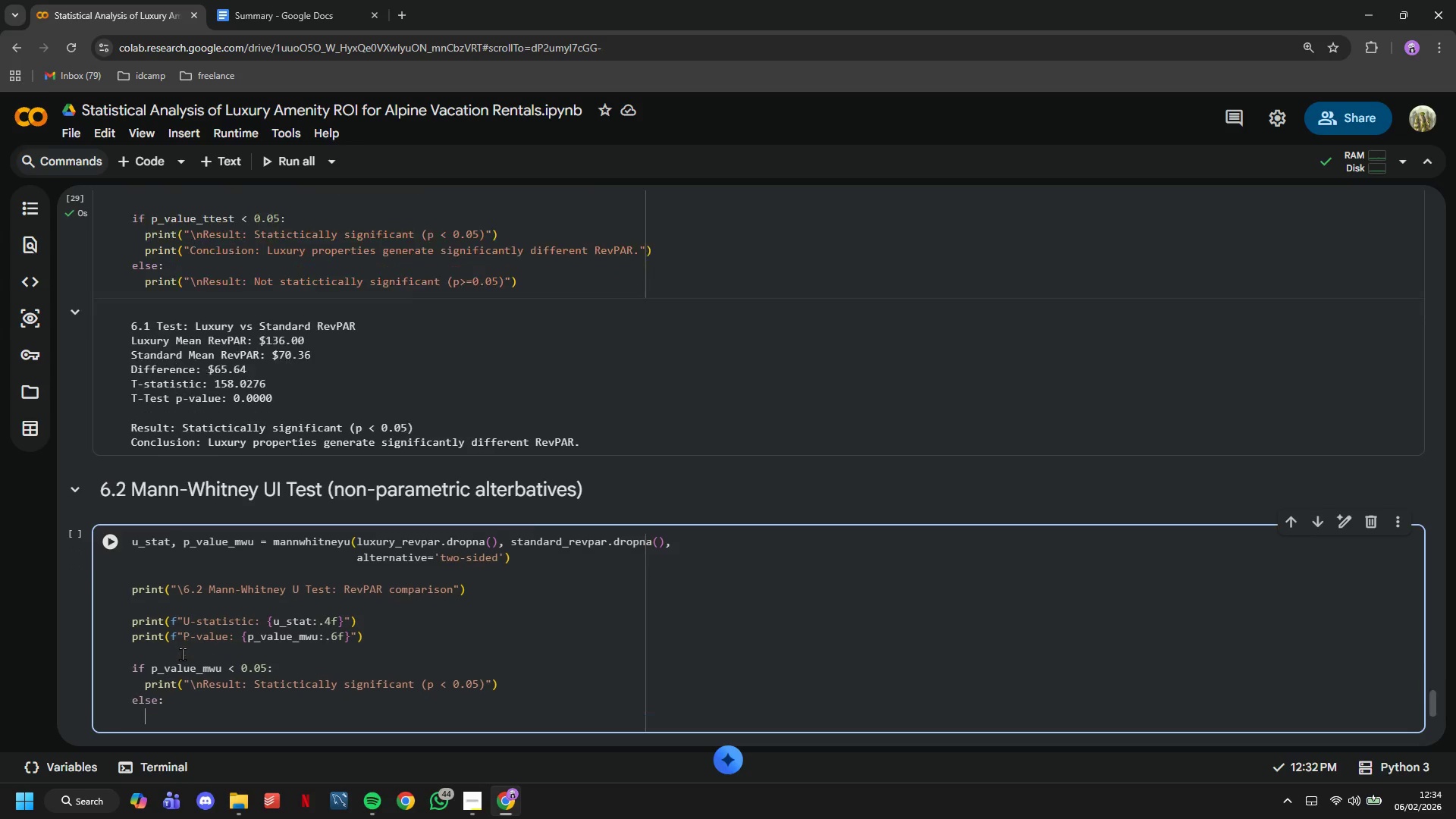 
key(Enter)
 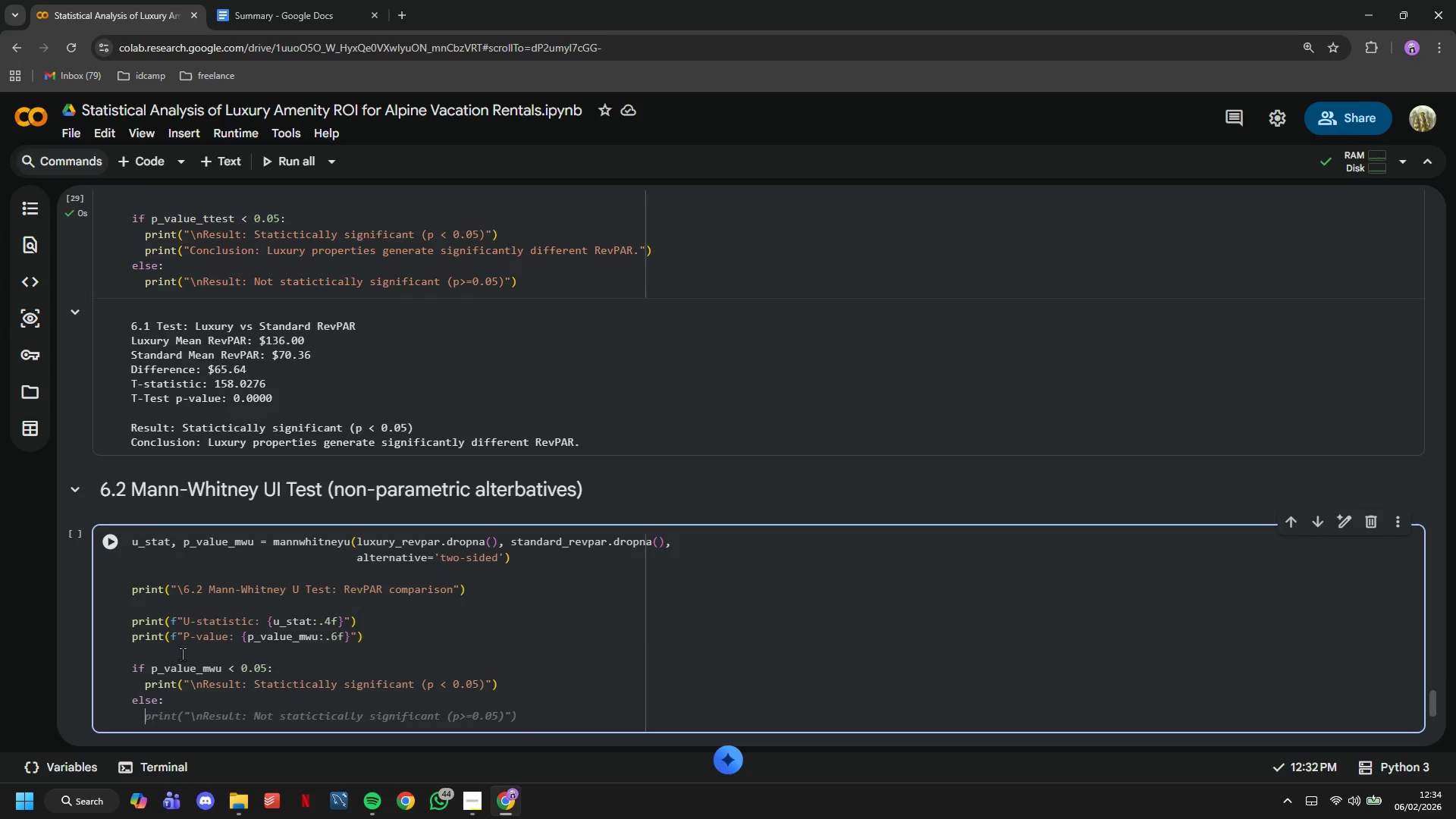 
key(Tab)
 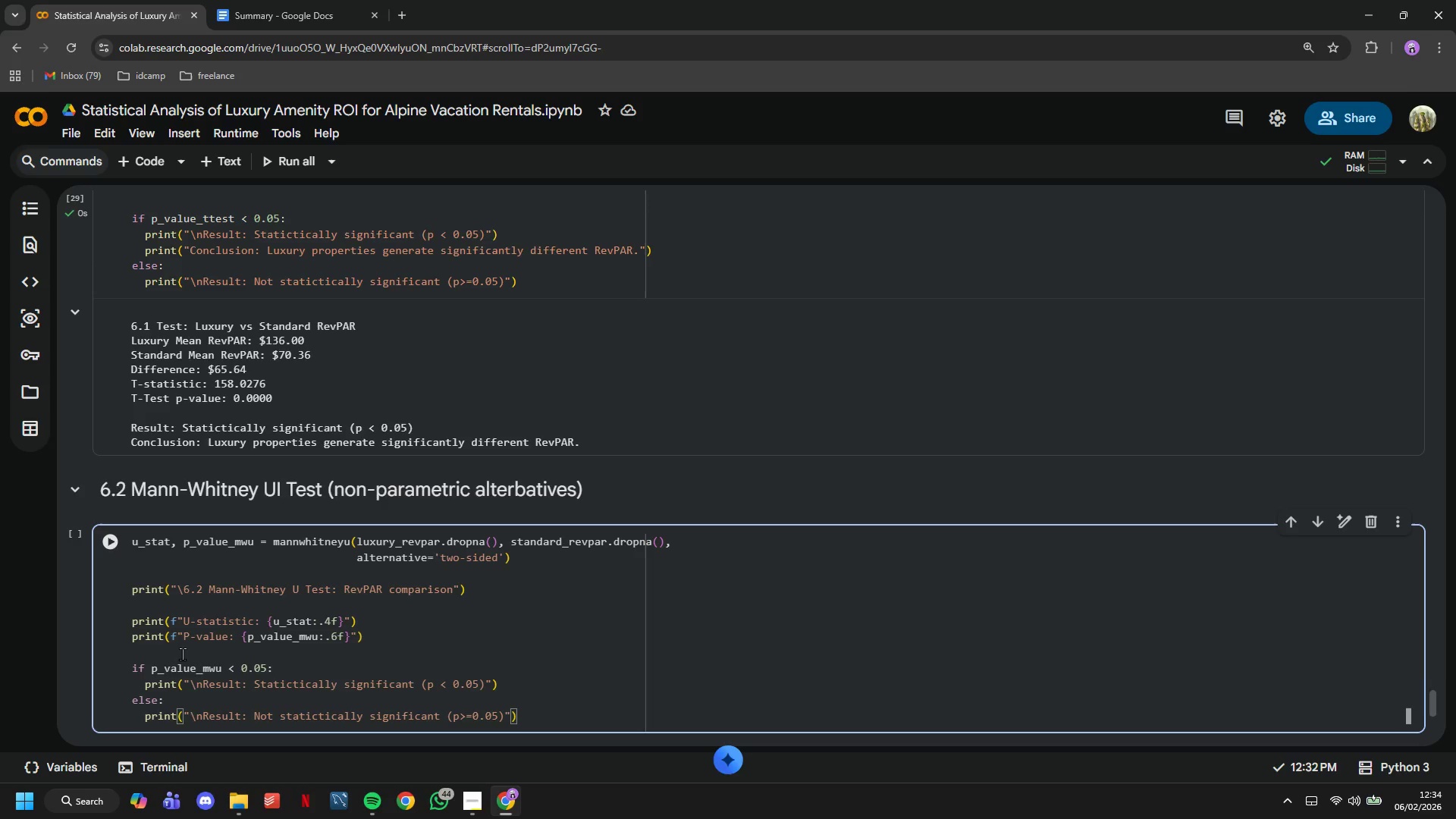 
scroll: coordinate [182, 654], scroll_direction: down, amount: 3.0
 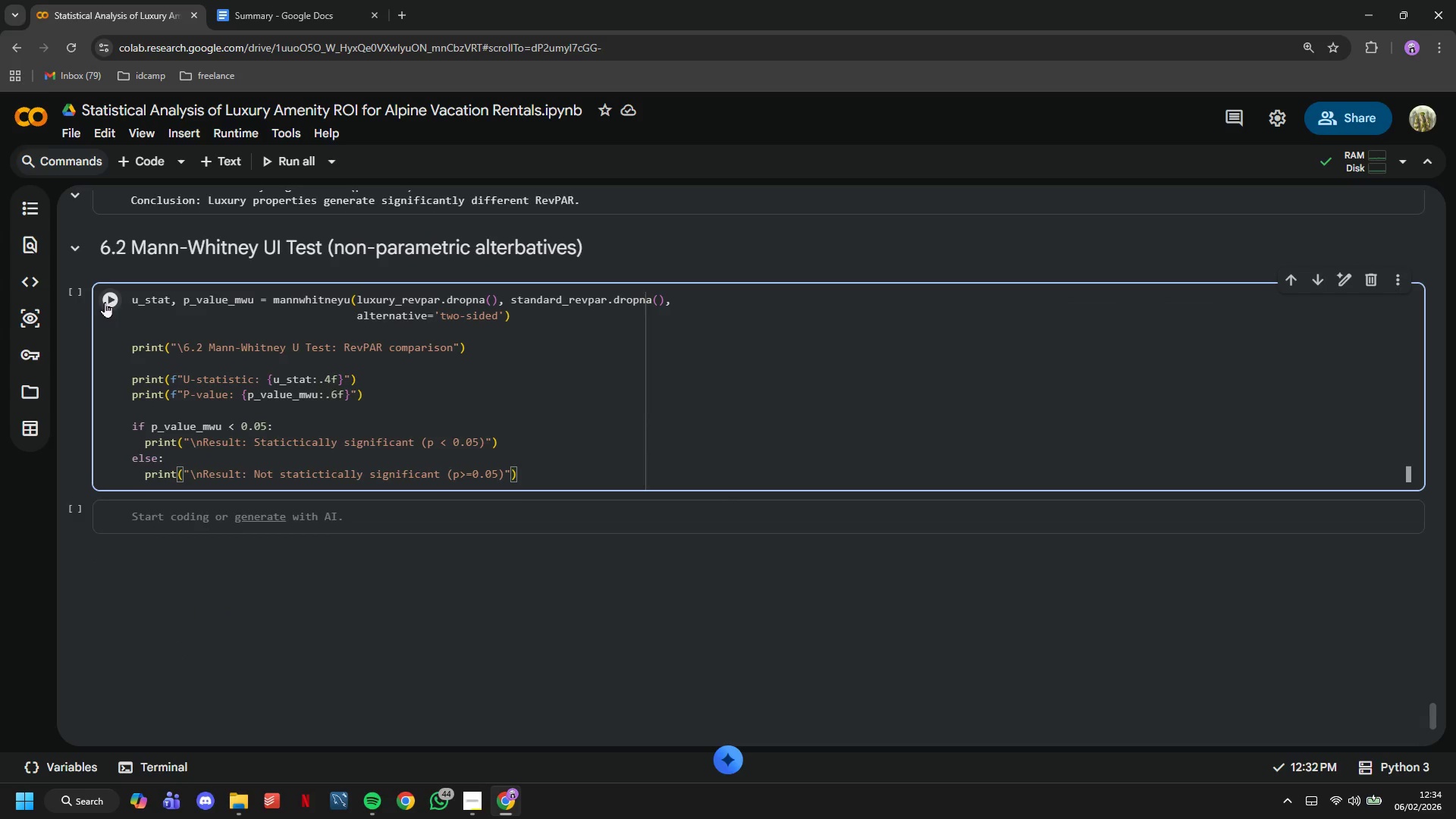 
left_click([105, 302])
 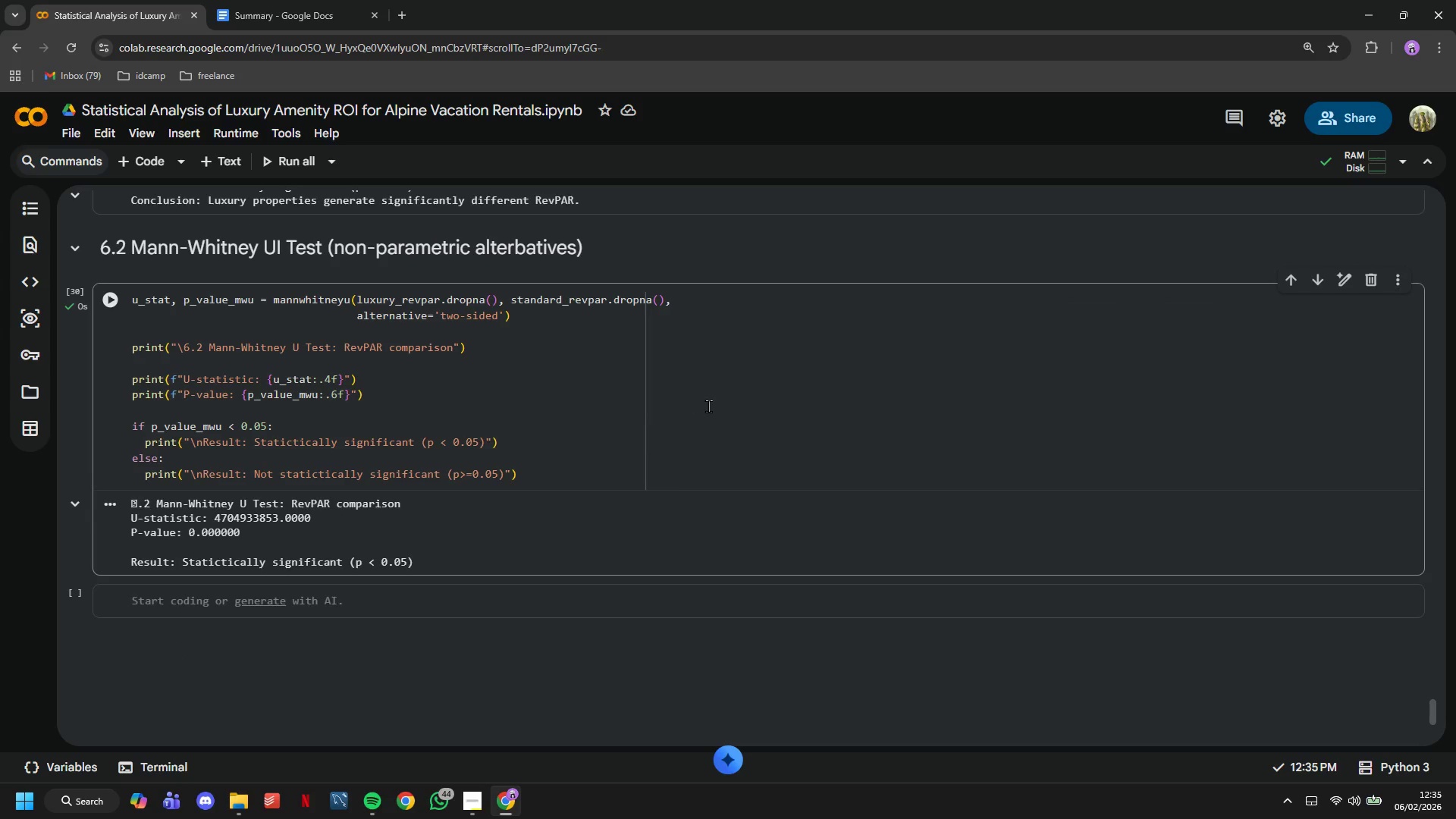 
scroll: coordinate [708, 406], scroll_direction: down, amount: 1.0
 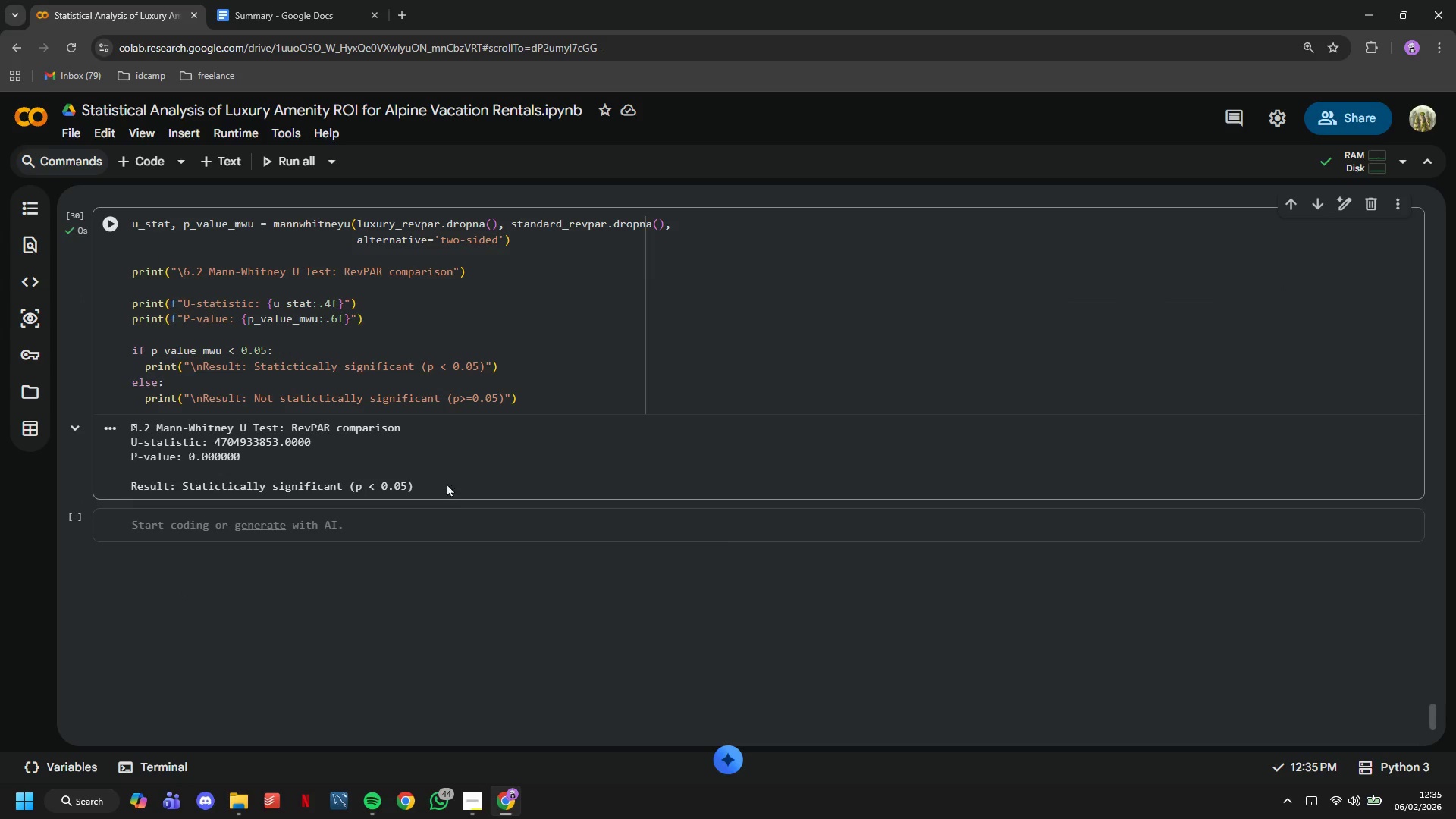 
left_click_drag(start_coordinate=[445, 486], to_coordinate=[125, 488])
 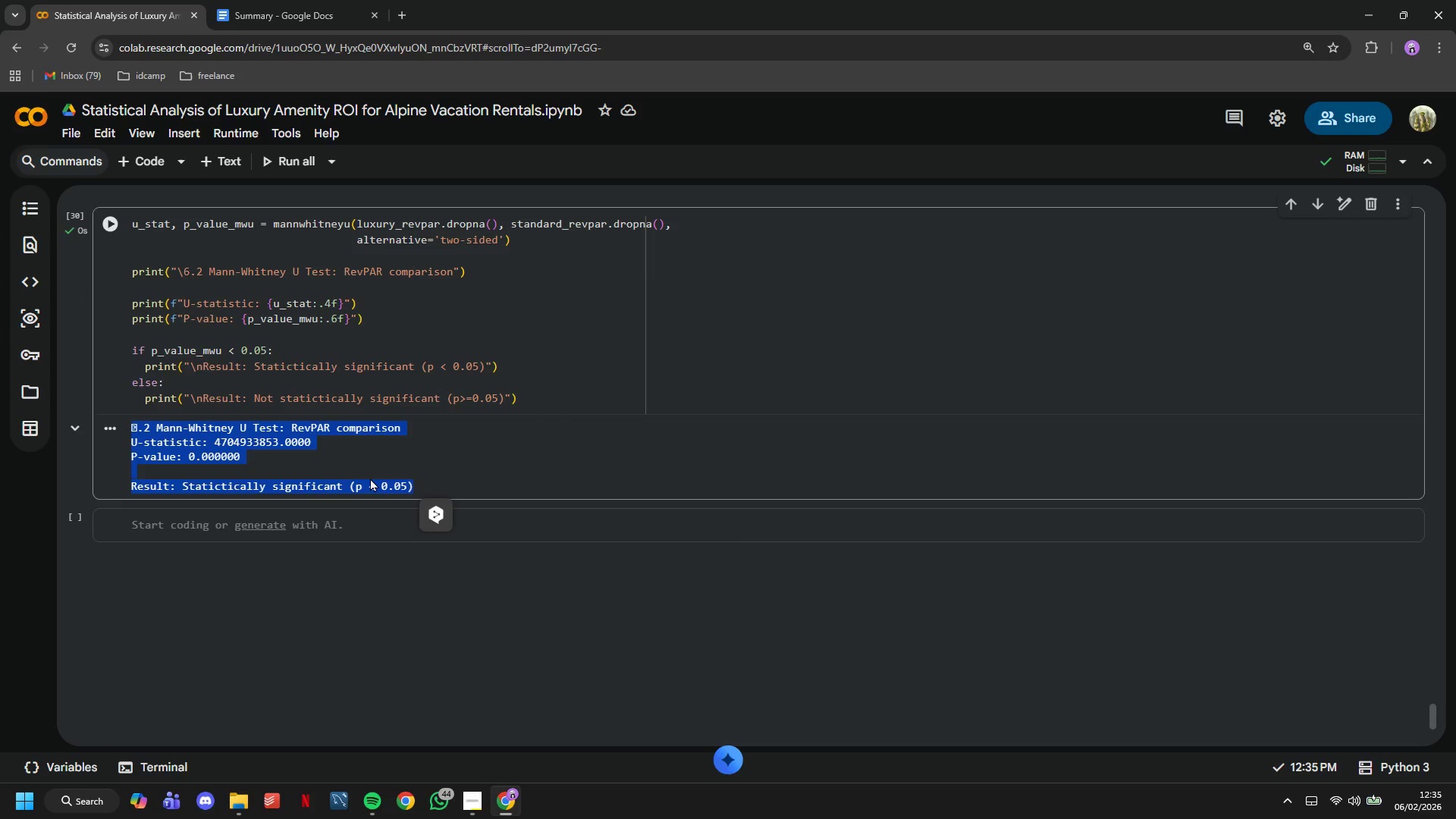 
left_click([294, 463])
 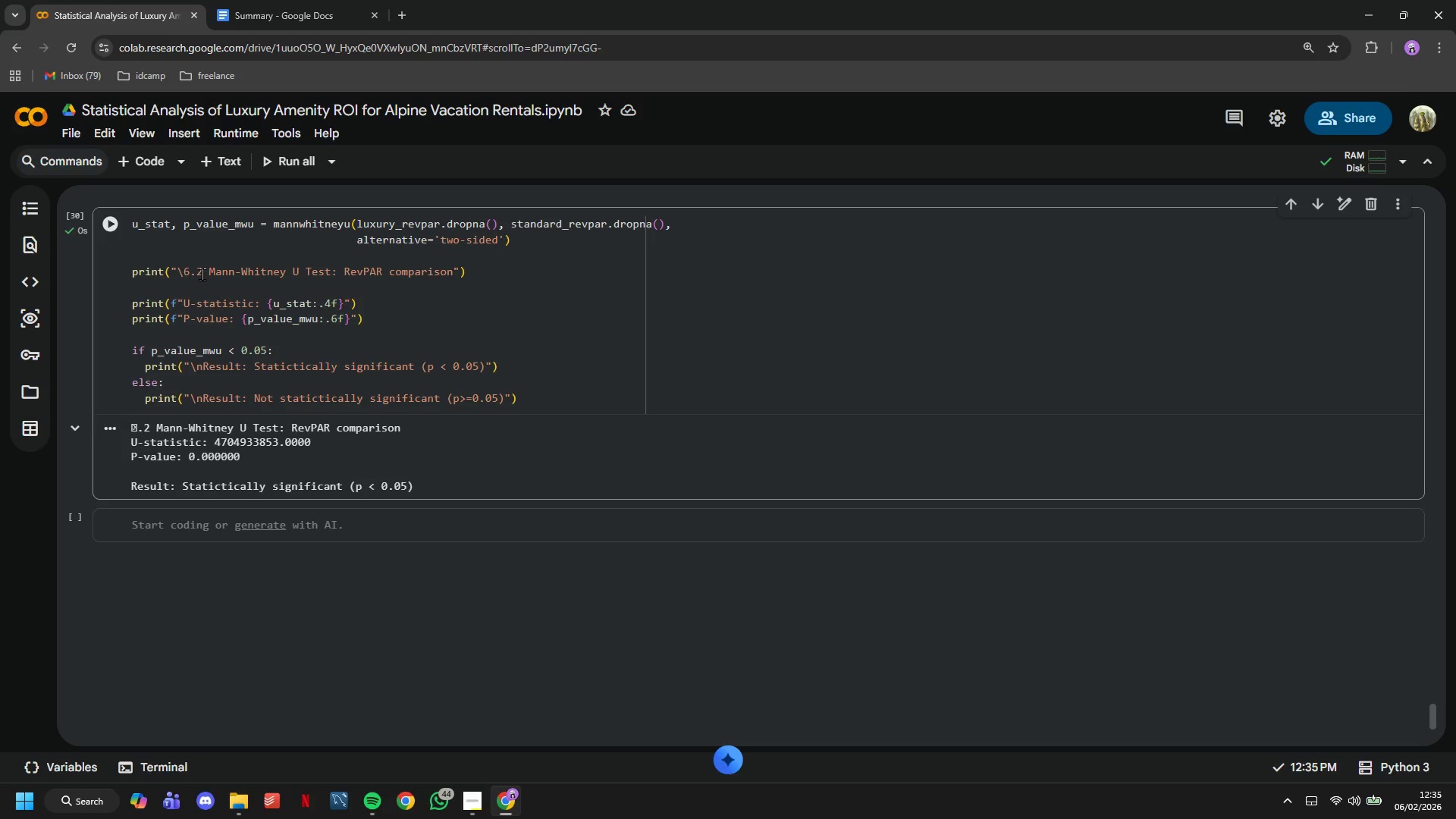 
wait(6.3)
 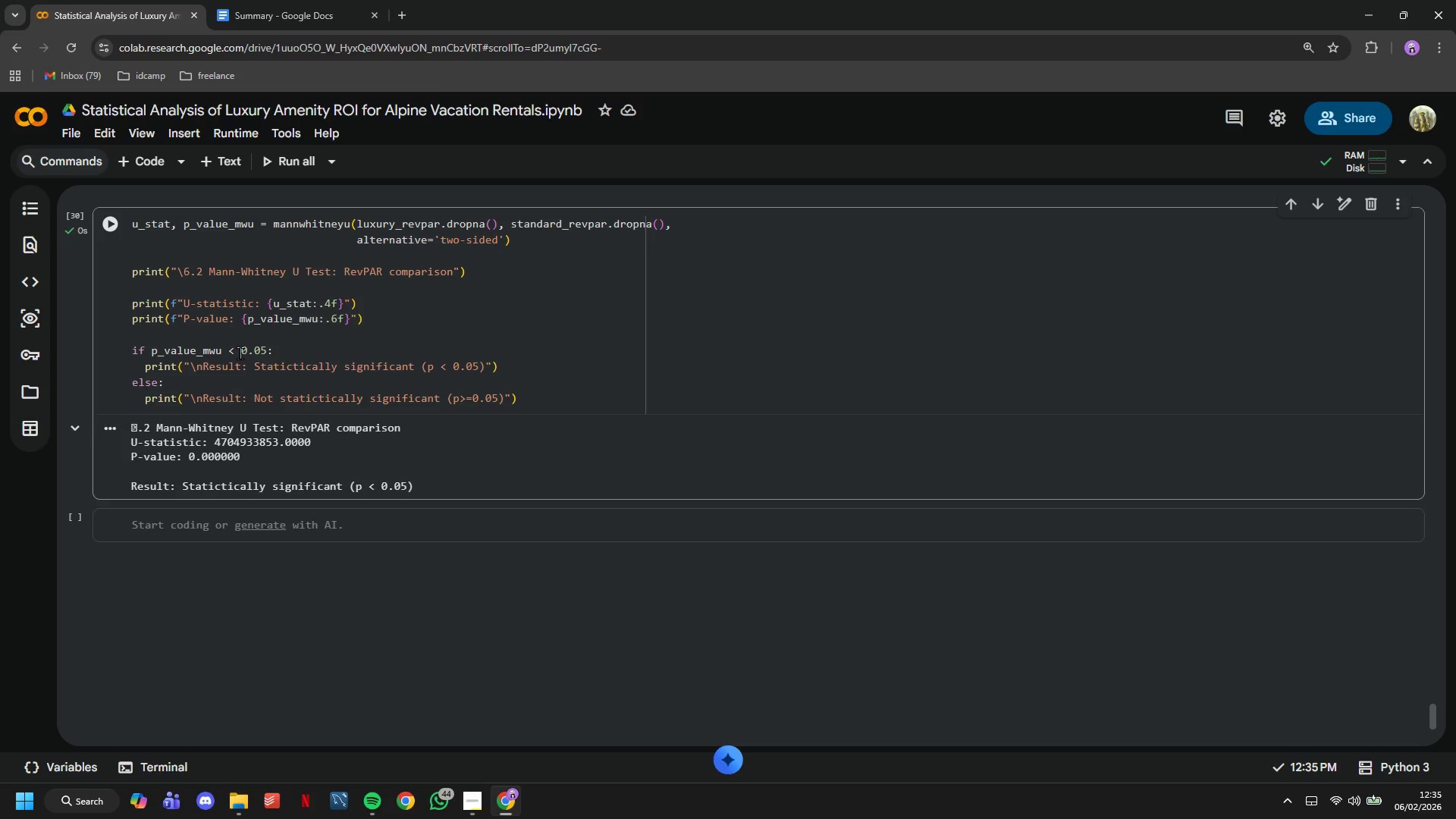 
left_click([202, 271])
 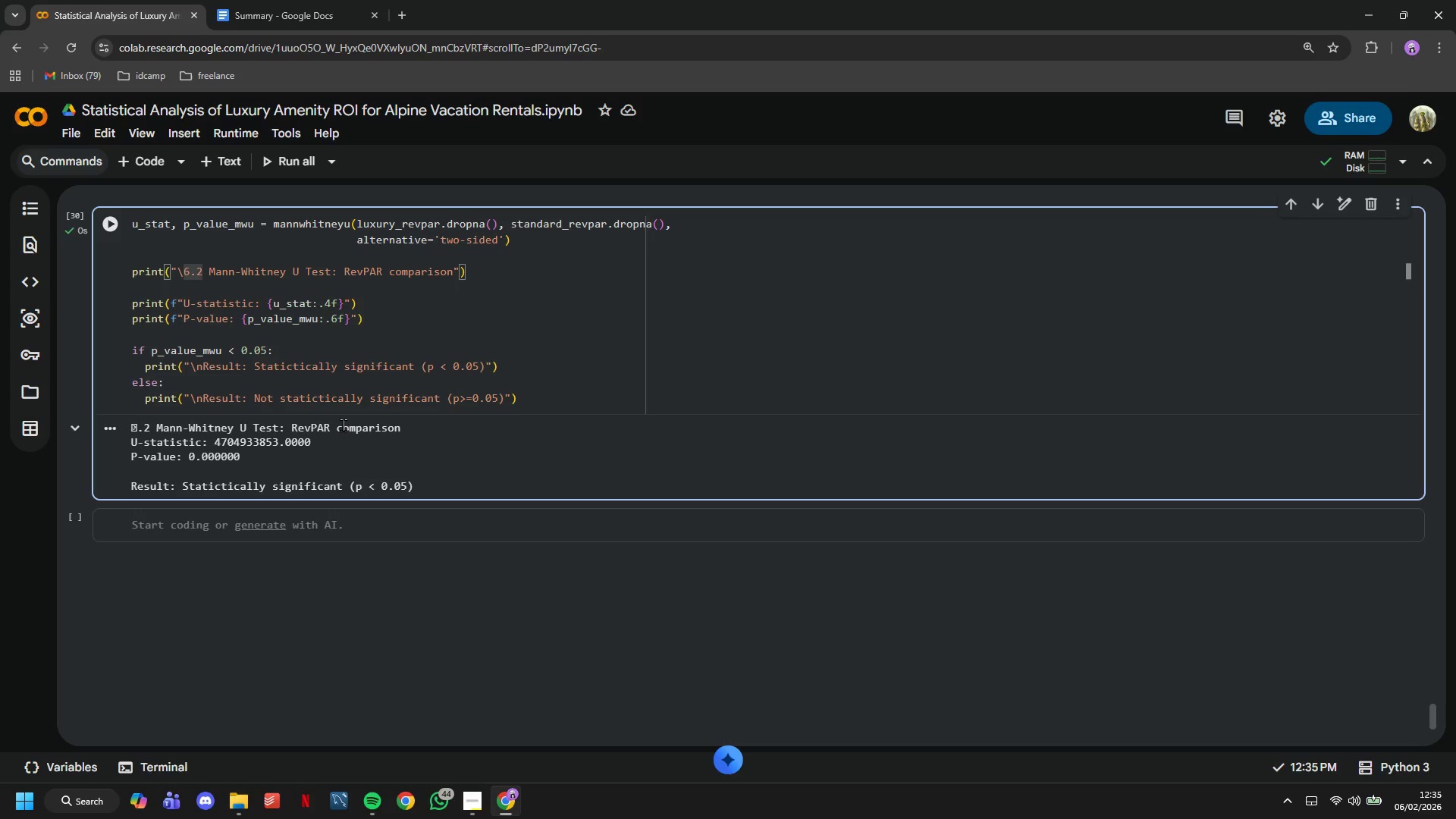 
key(ArrowLeft)
 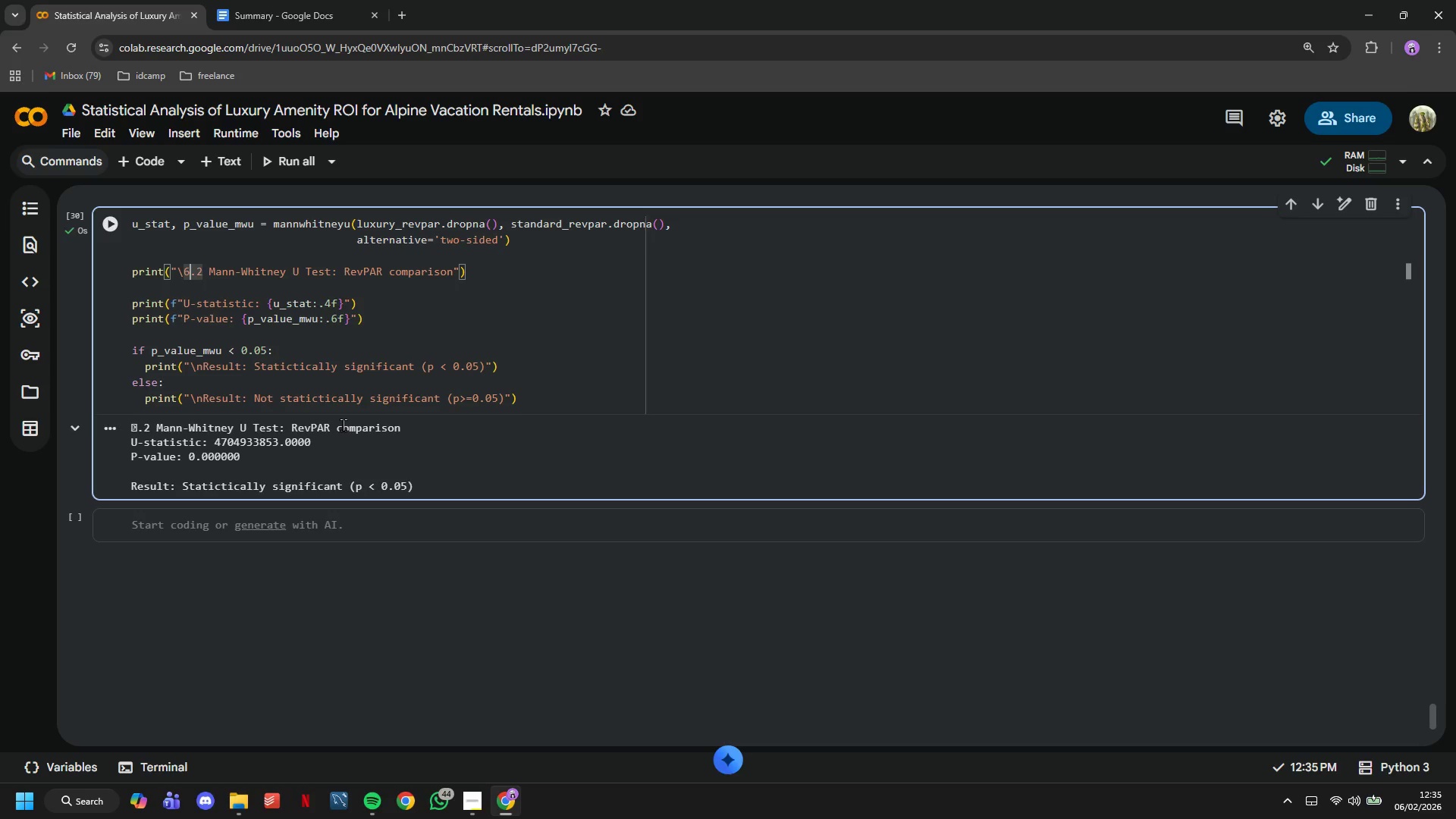 
key(ArrowLeft)
 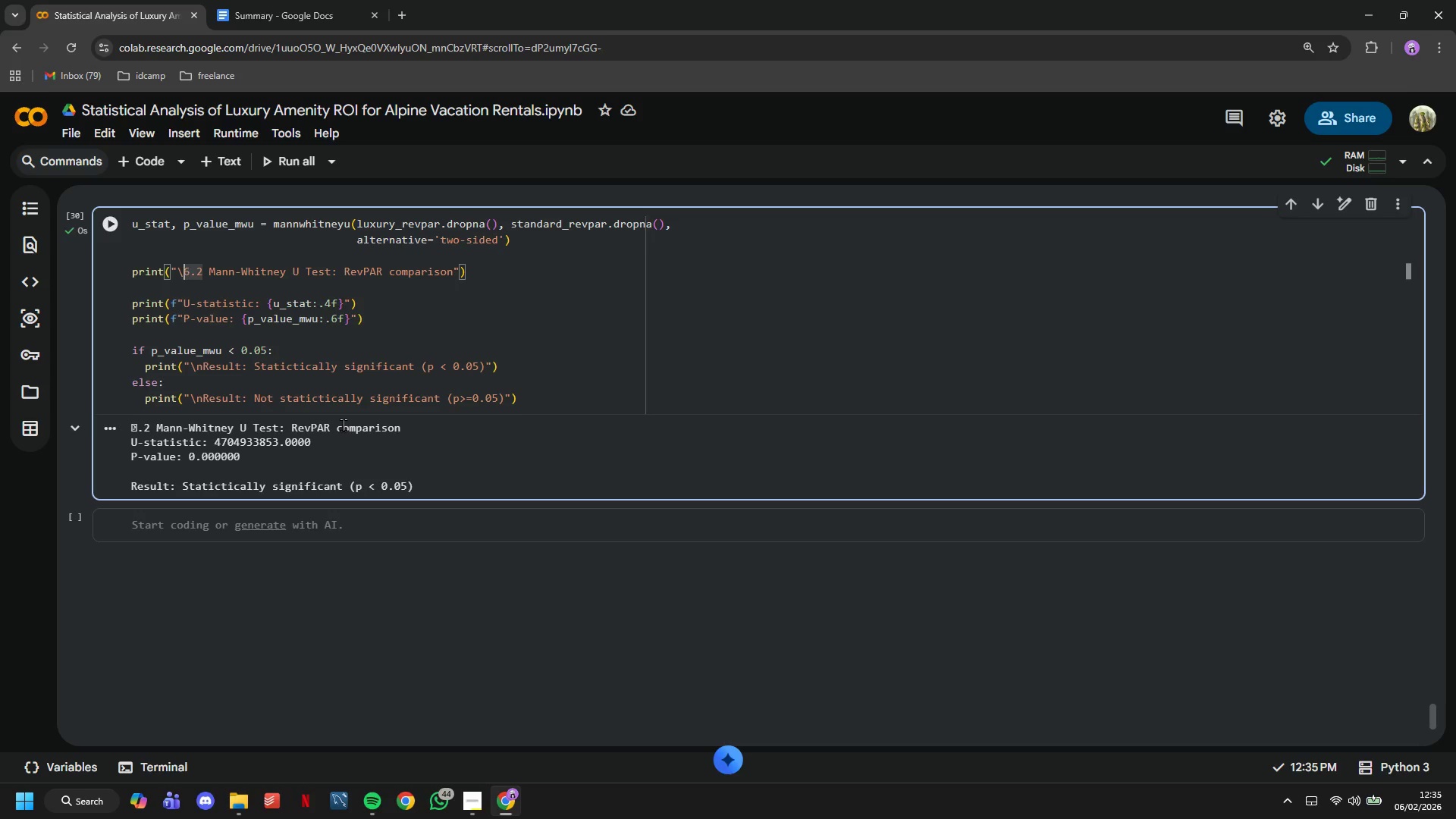 
key(ArrowLeft)
 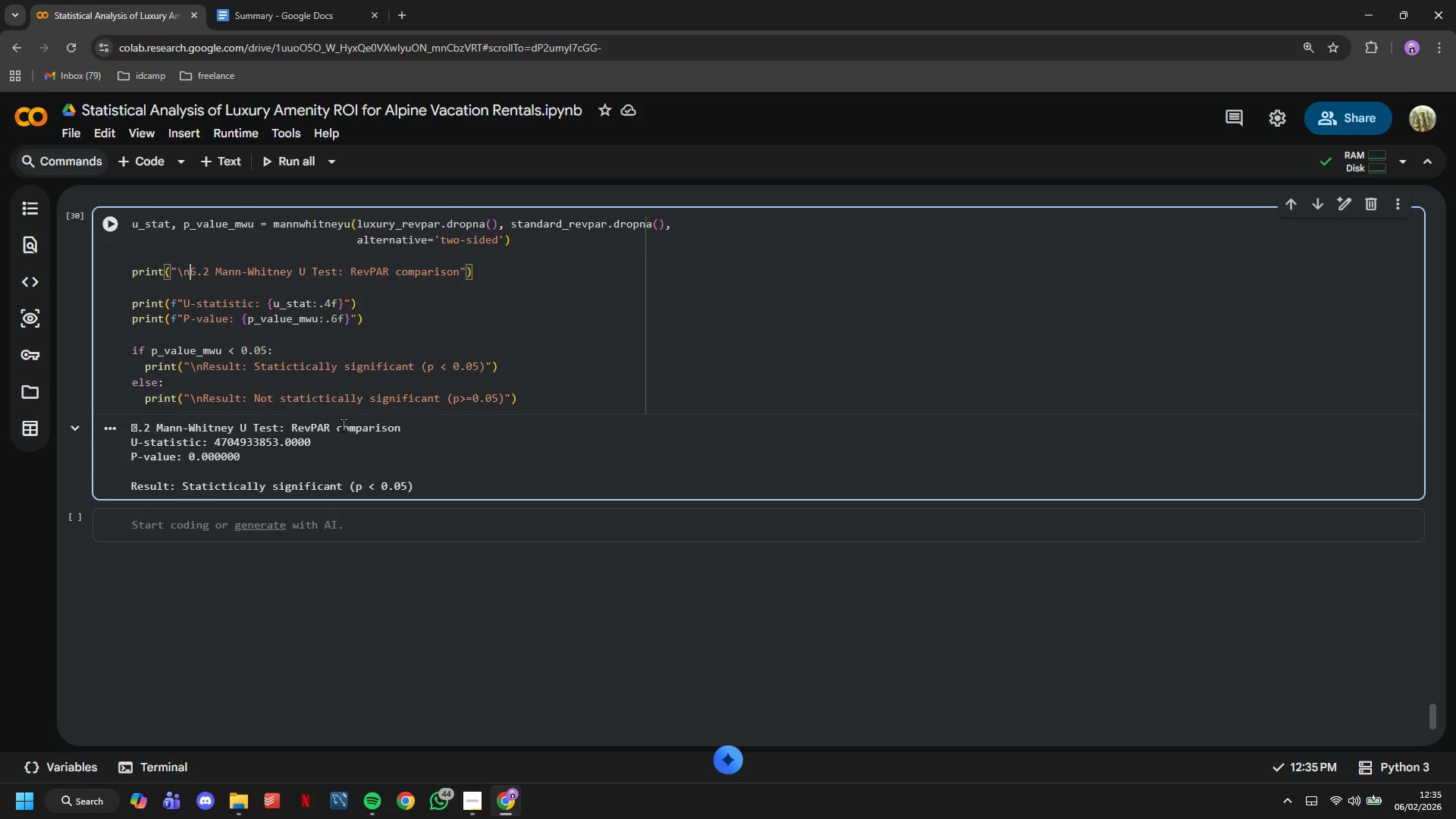 
key(N)
 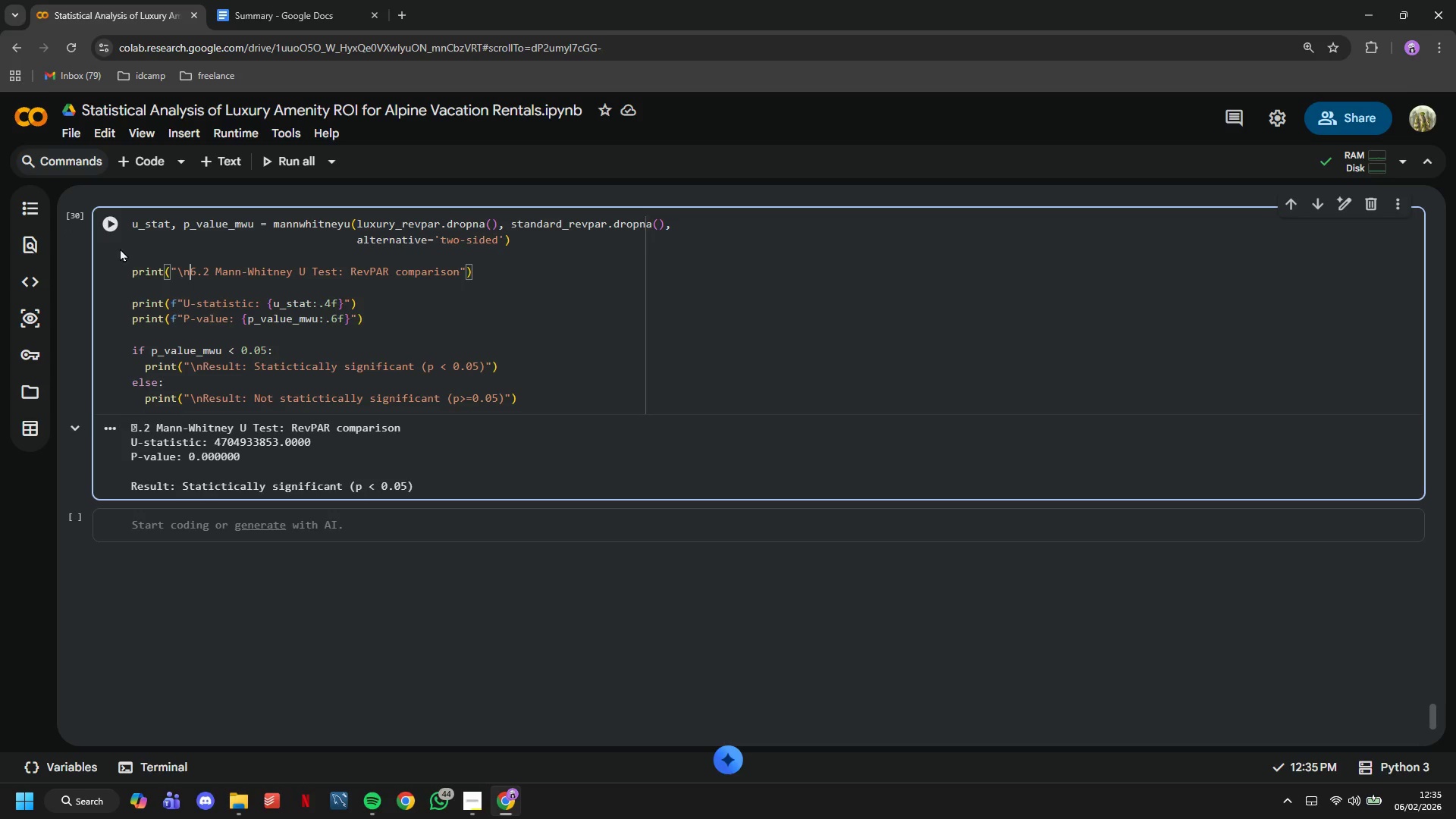 
left_click([108, 230])
 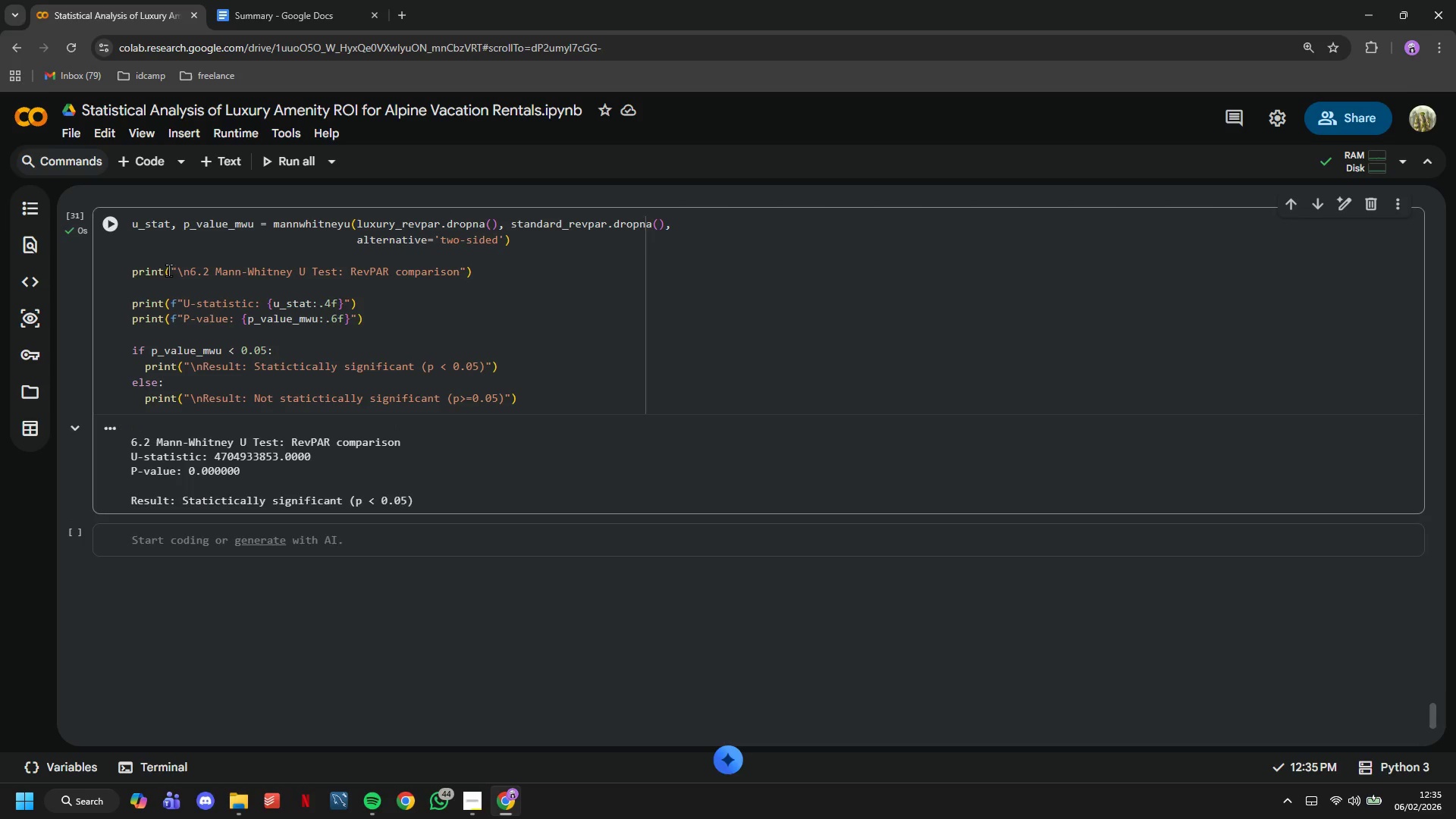 
left_click([196, 274])
 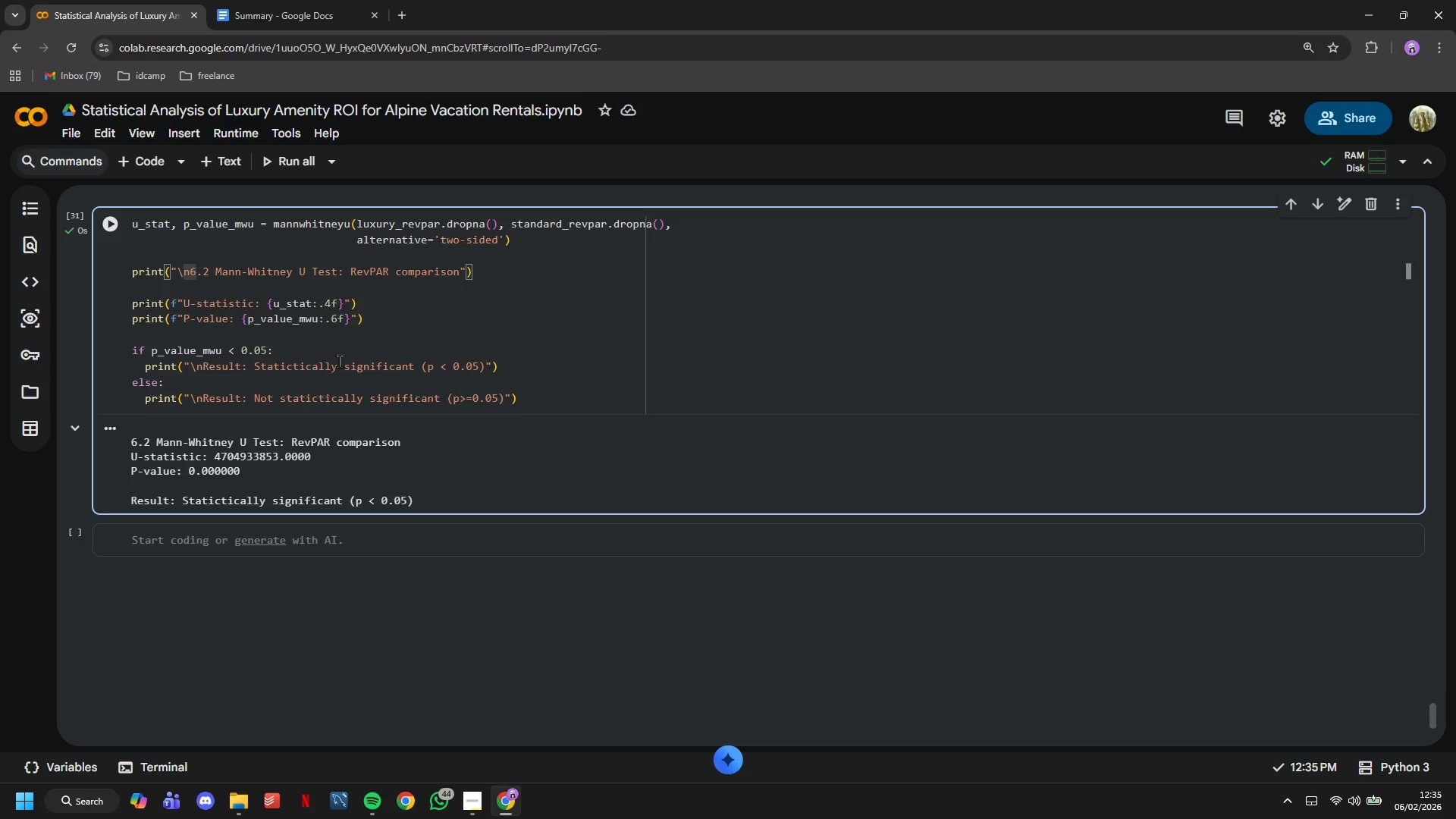 
key(ArrowLeft)
 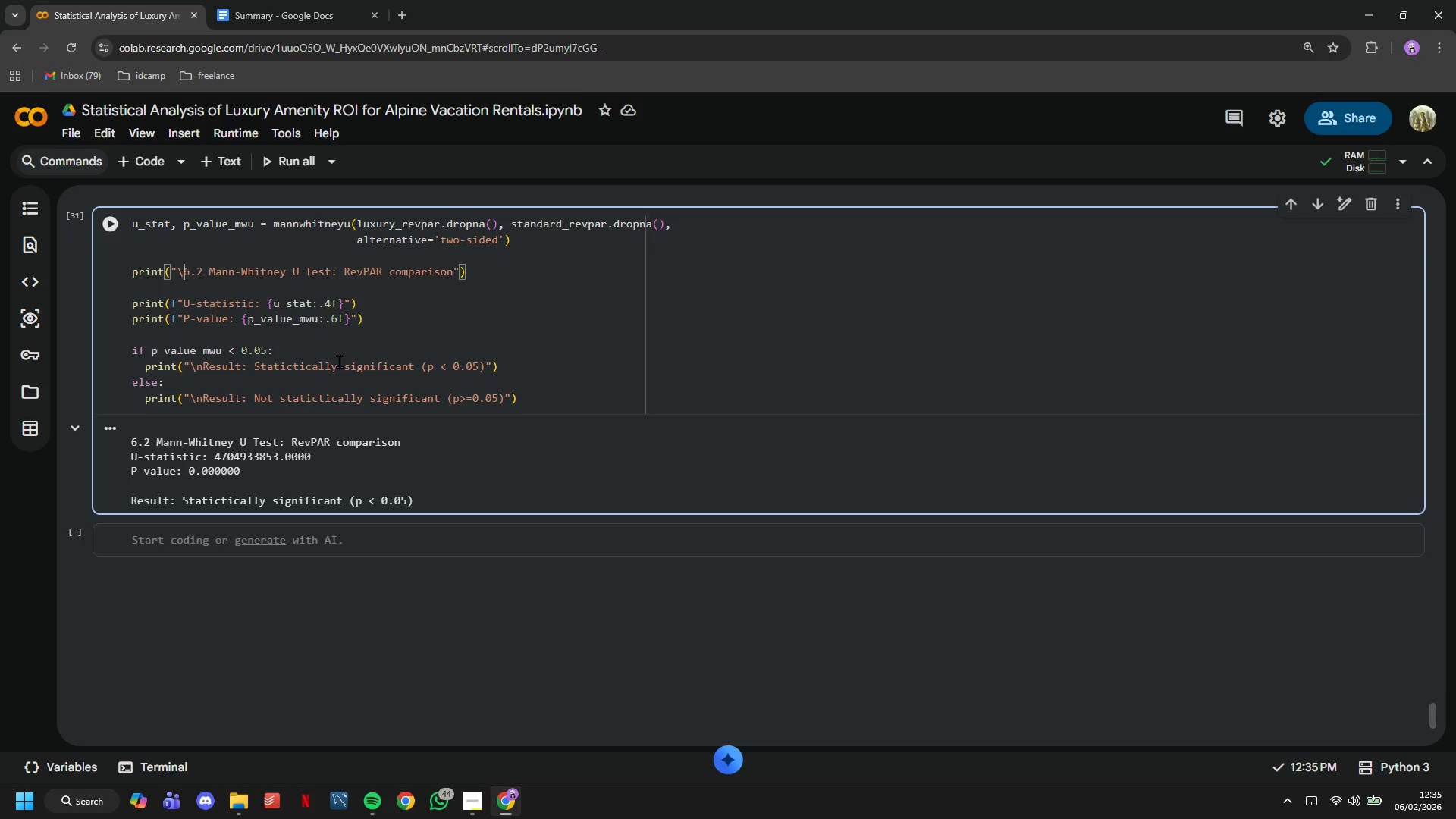 
key(Backspace)
 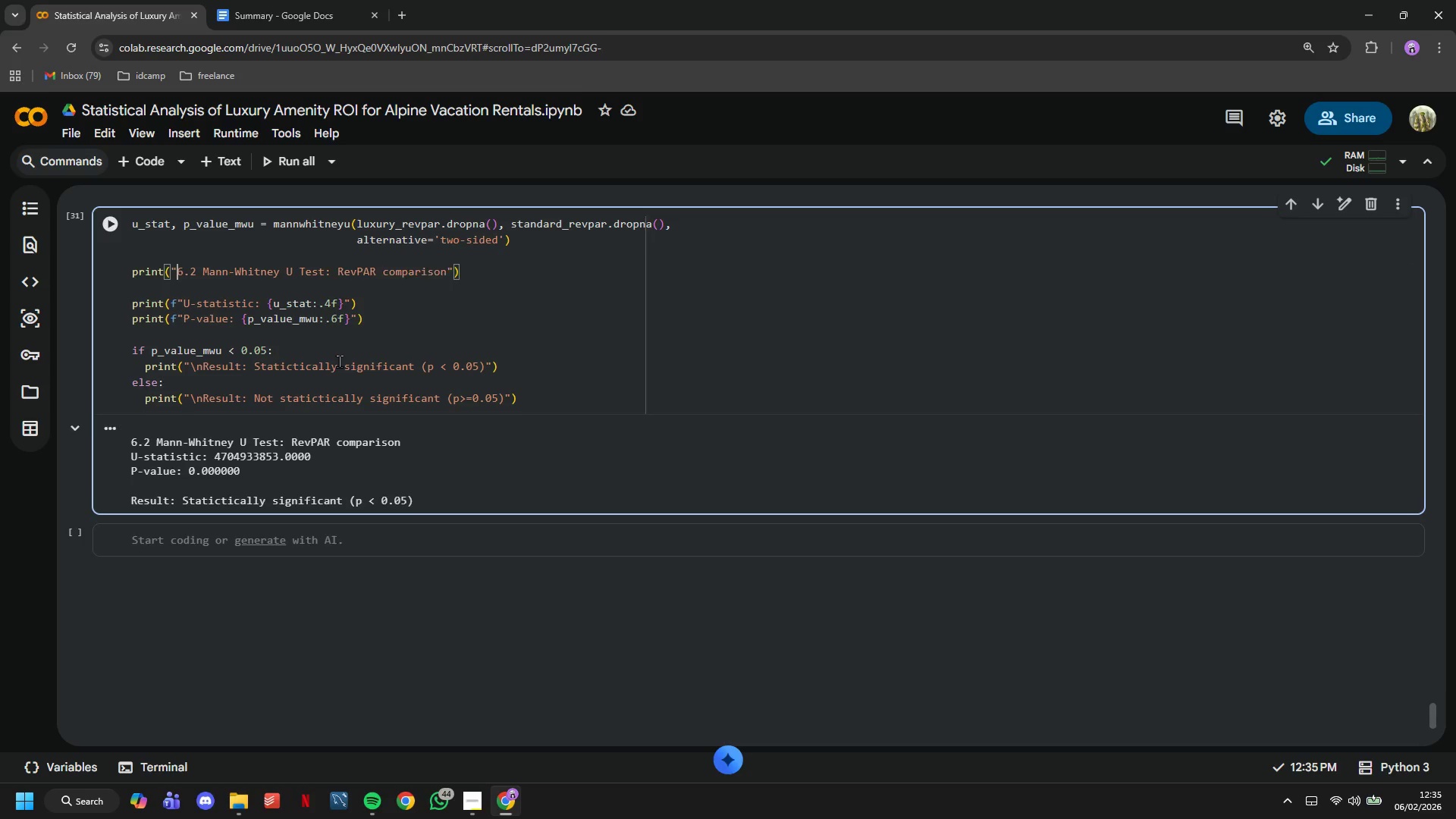 
key(Backspace)
 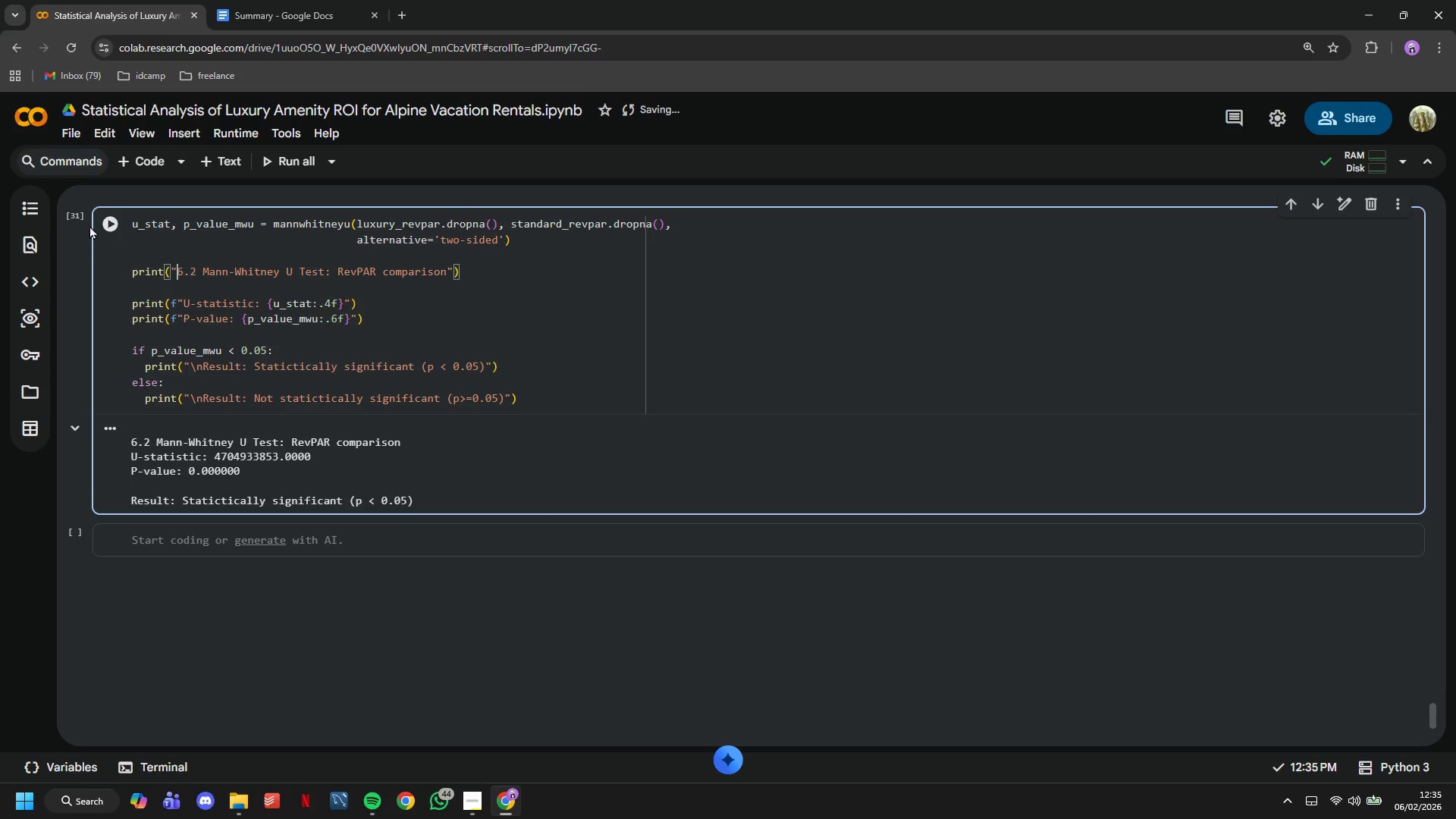 
left_click([113, 219])
 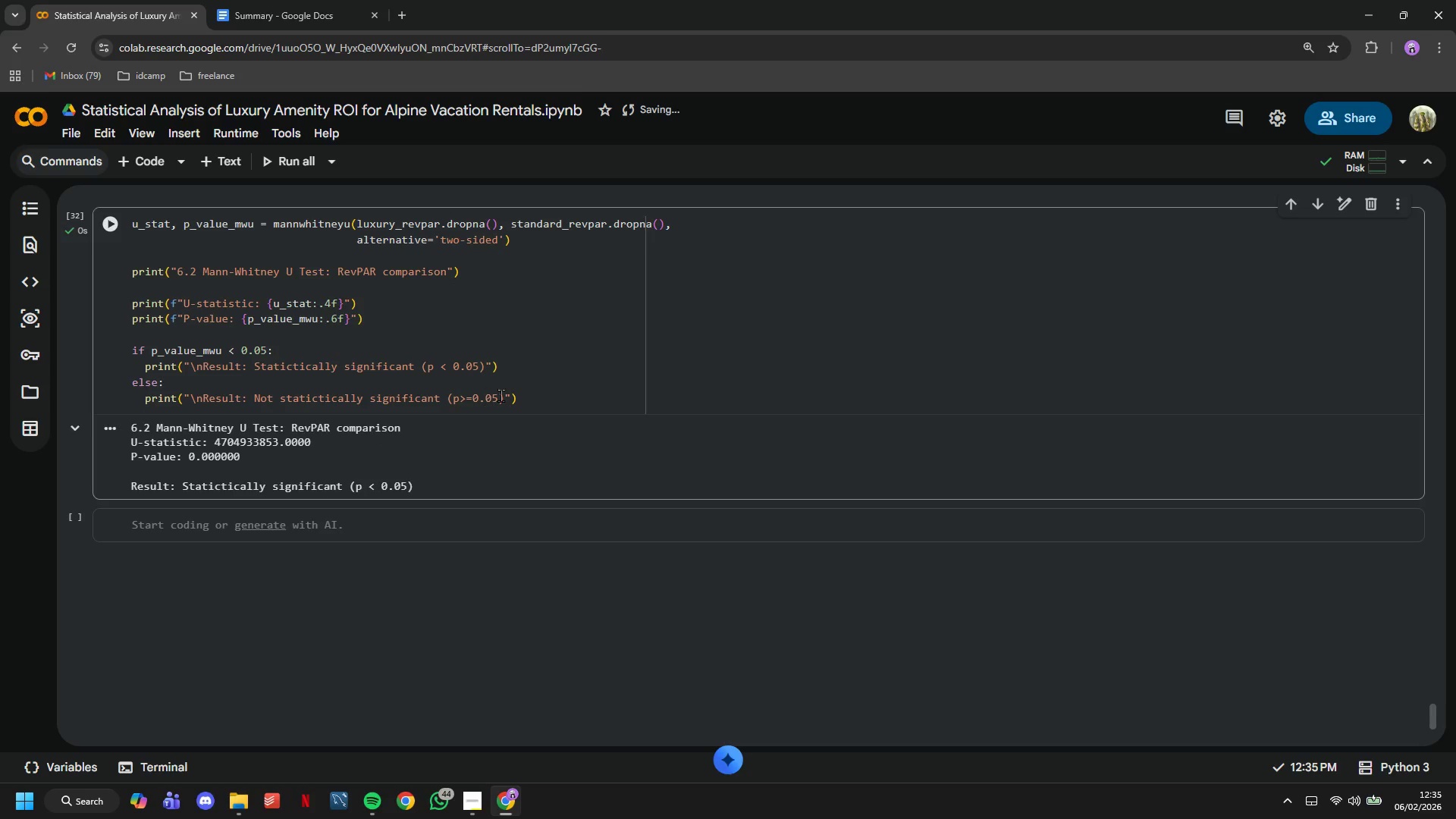 
left_click([534, 398])
 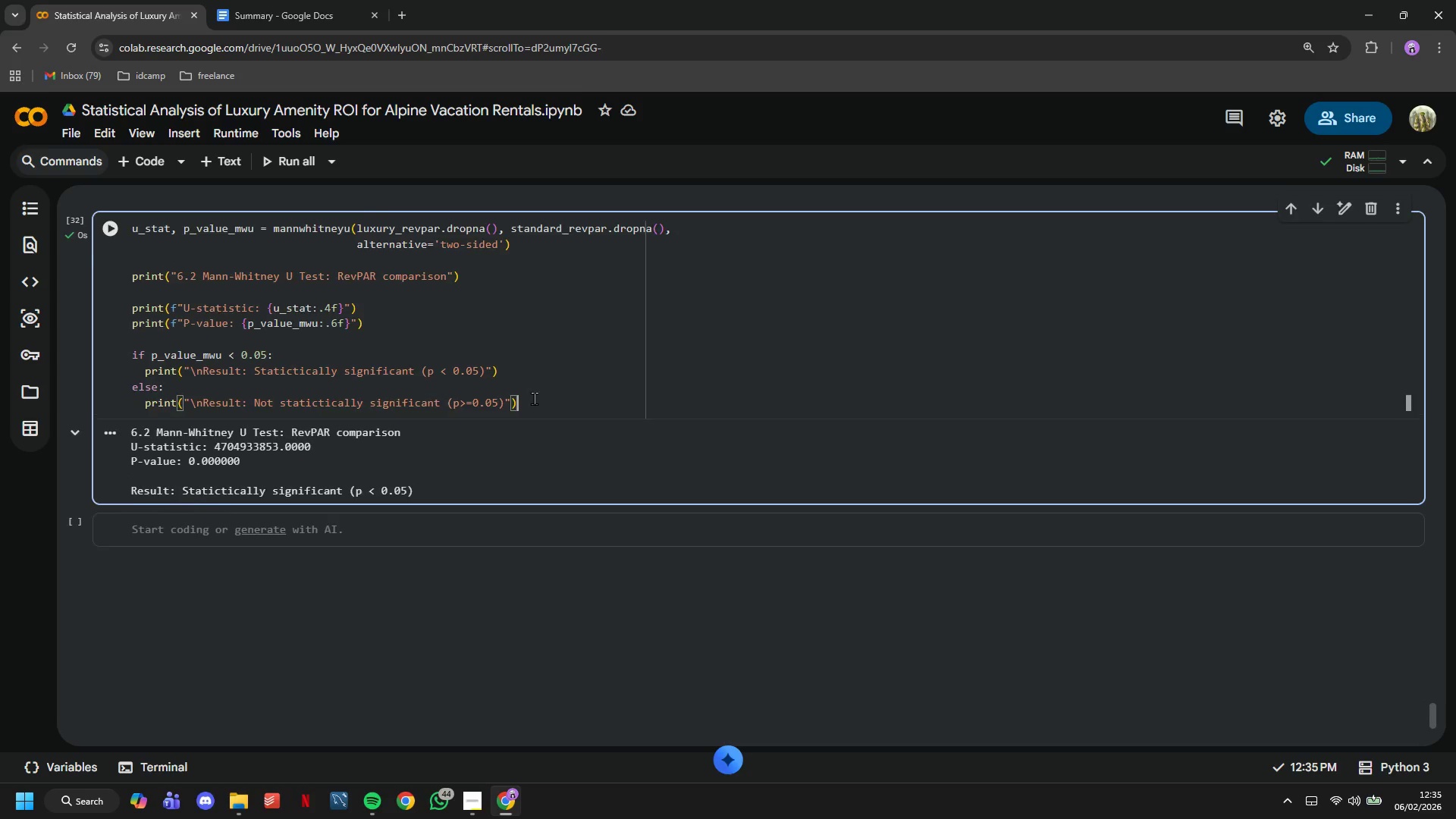 
scroll: coordinate [534, 398], scroll_direction: up, amount: 3.0
 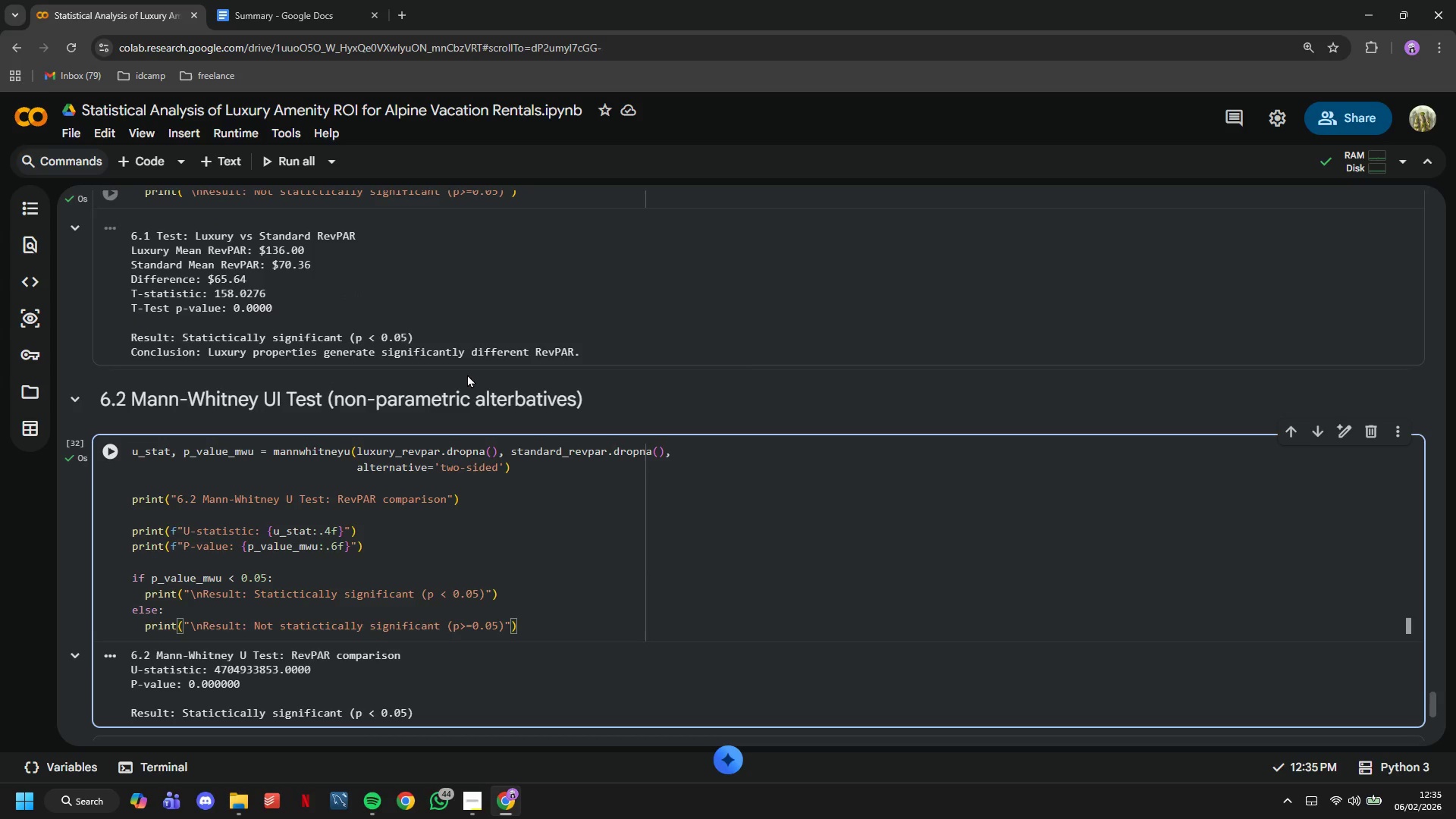 
scroll: coordinate [463, 390], scroll_direction: down, amount: 4.0
 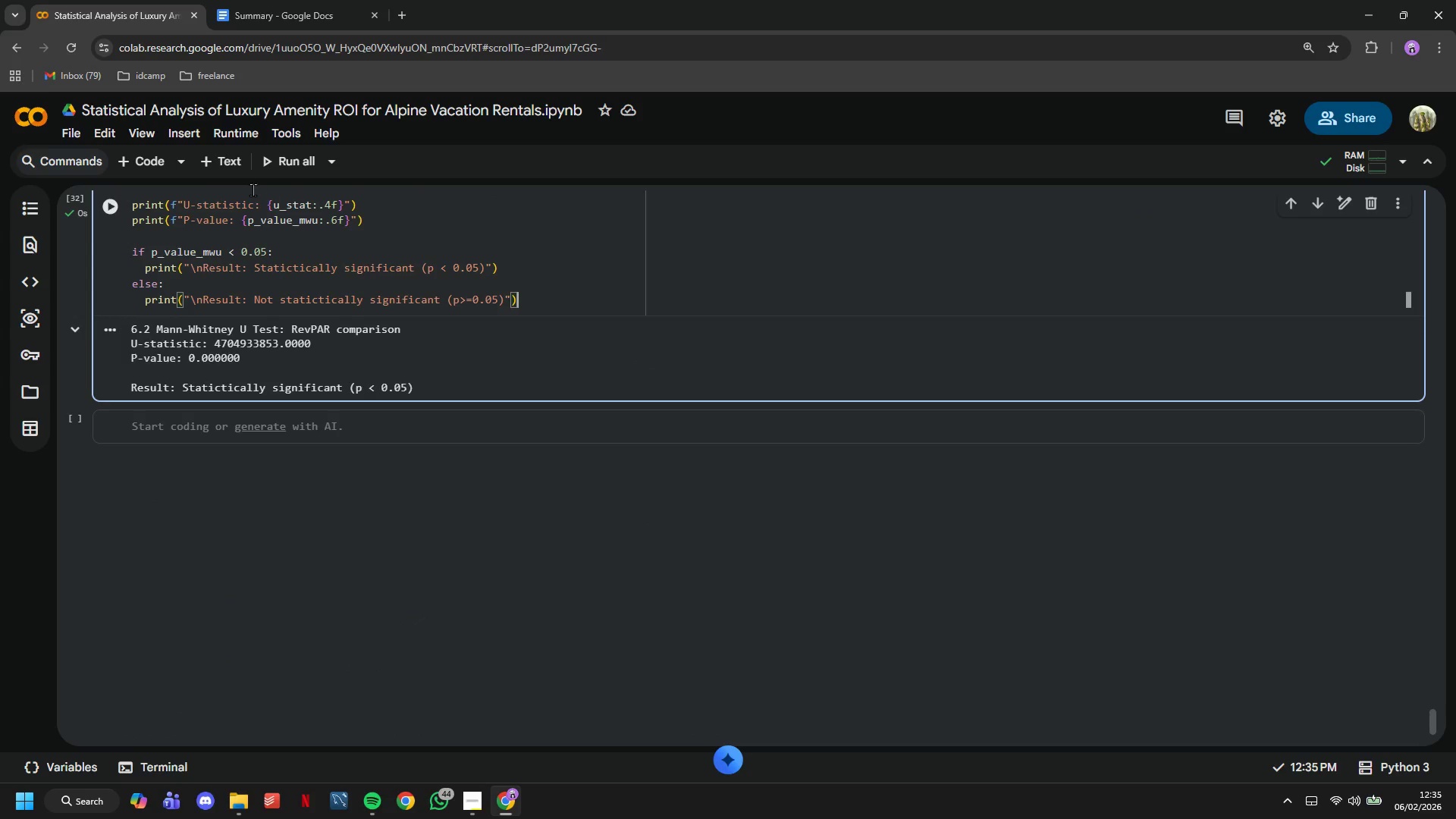 
left_click([230, 149])
 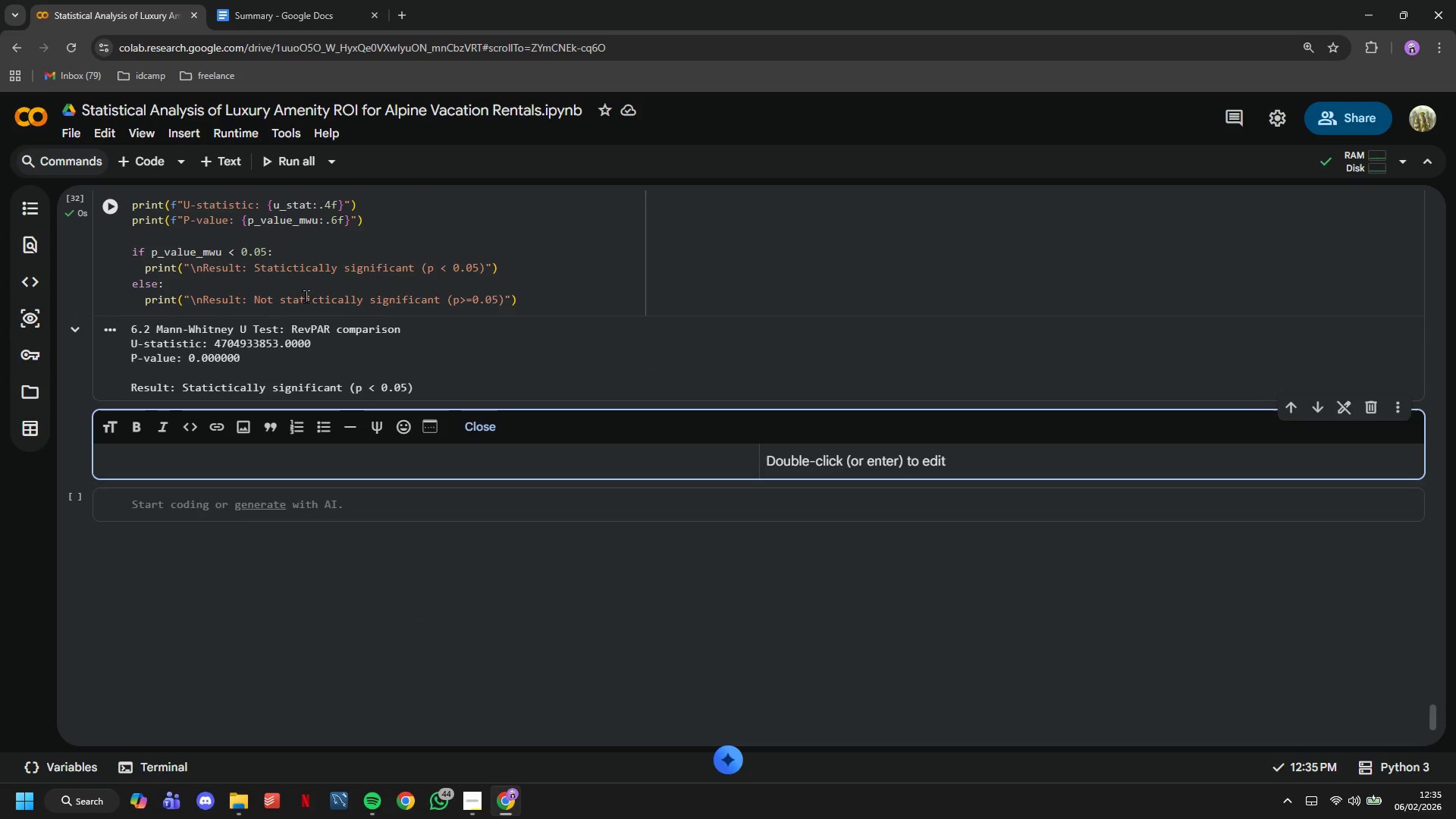 
type(## 6.3 )
 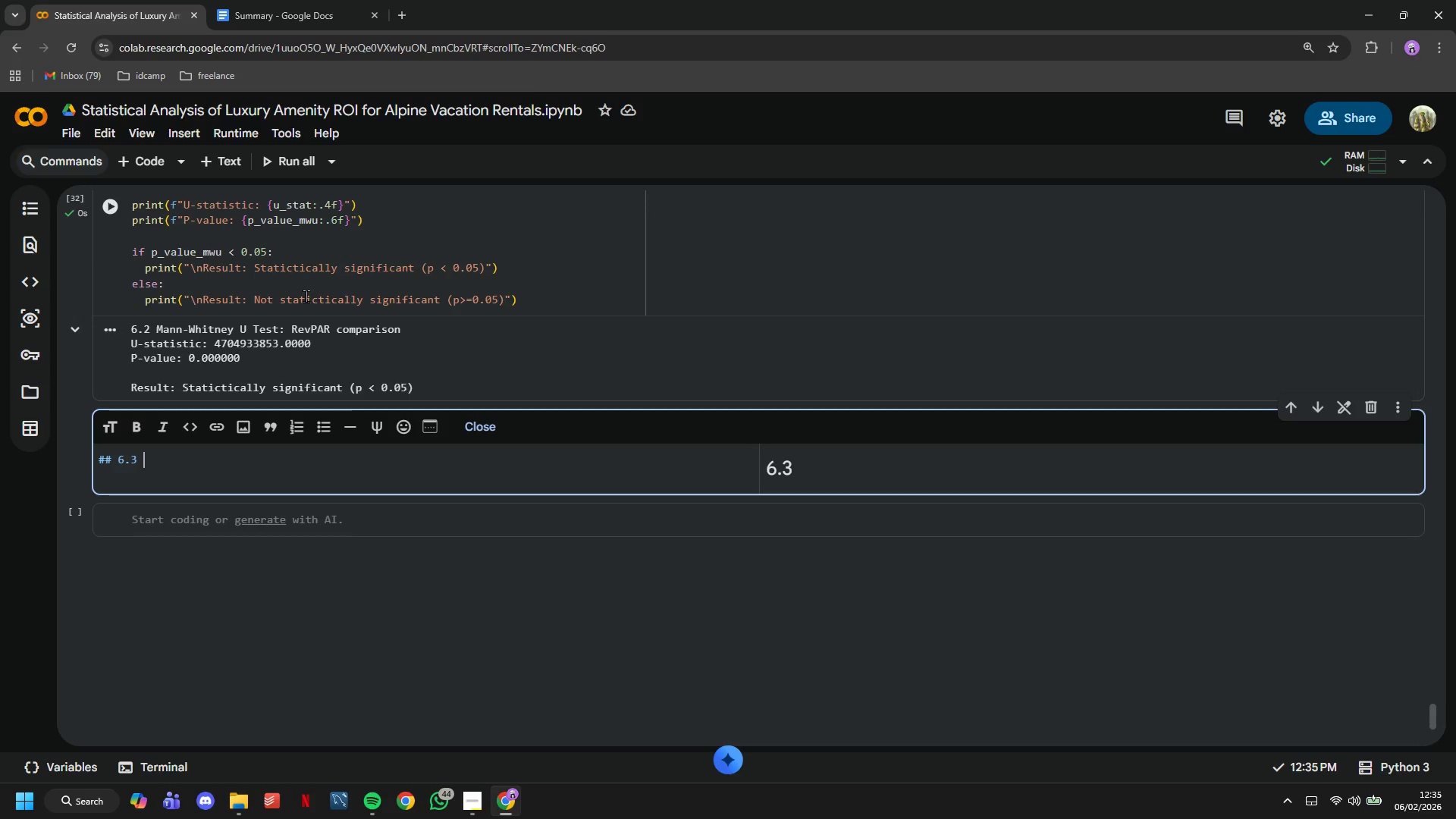 
type(Seasonal Analysis - Off-Peak vs Peak)
 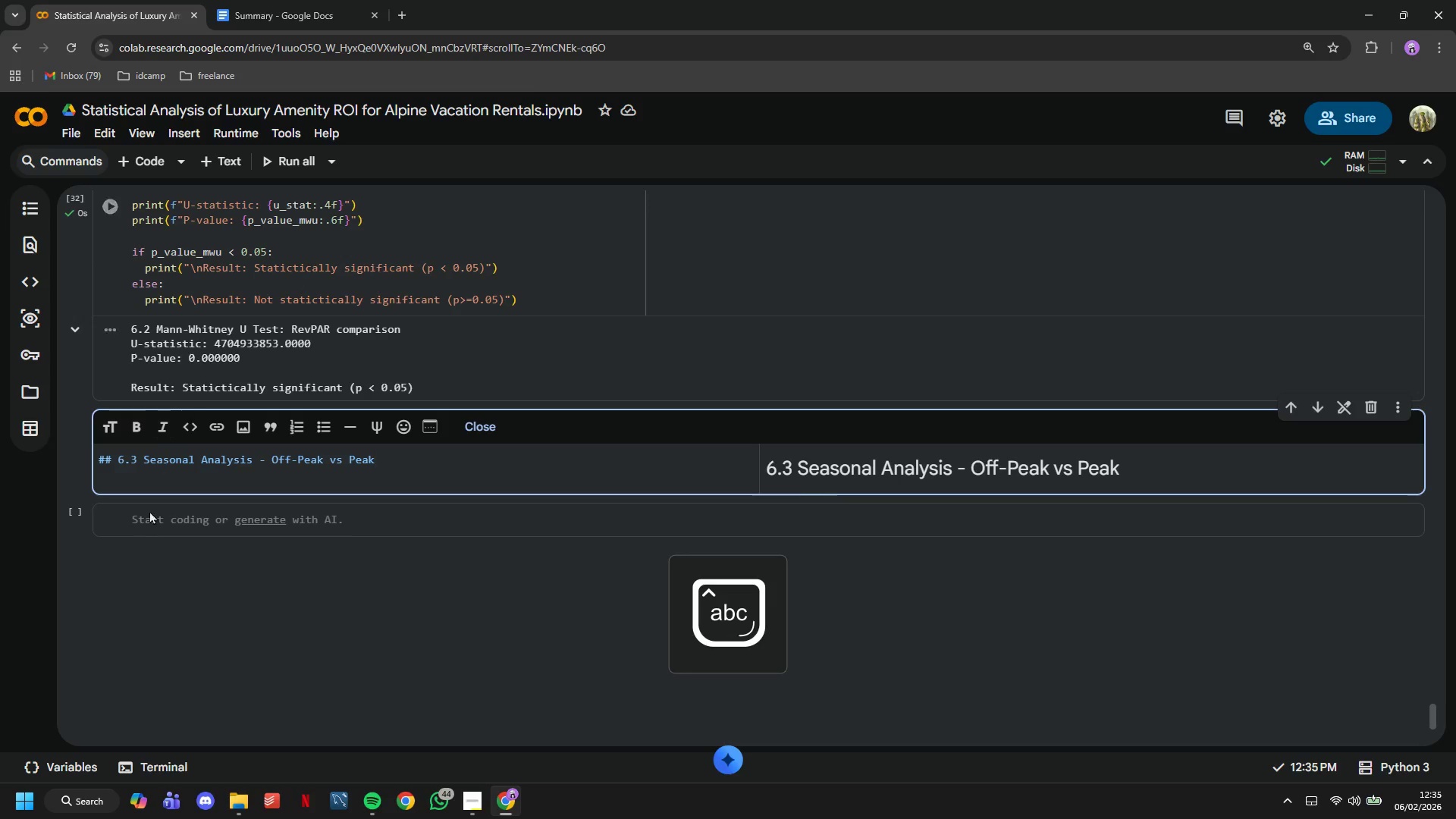 
left_click([155, 526])
 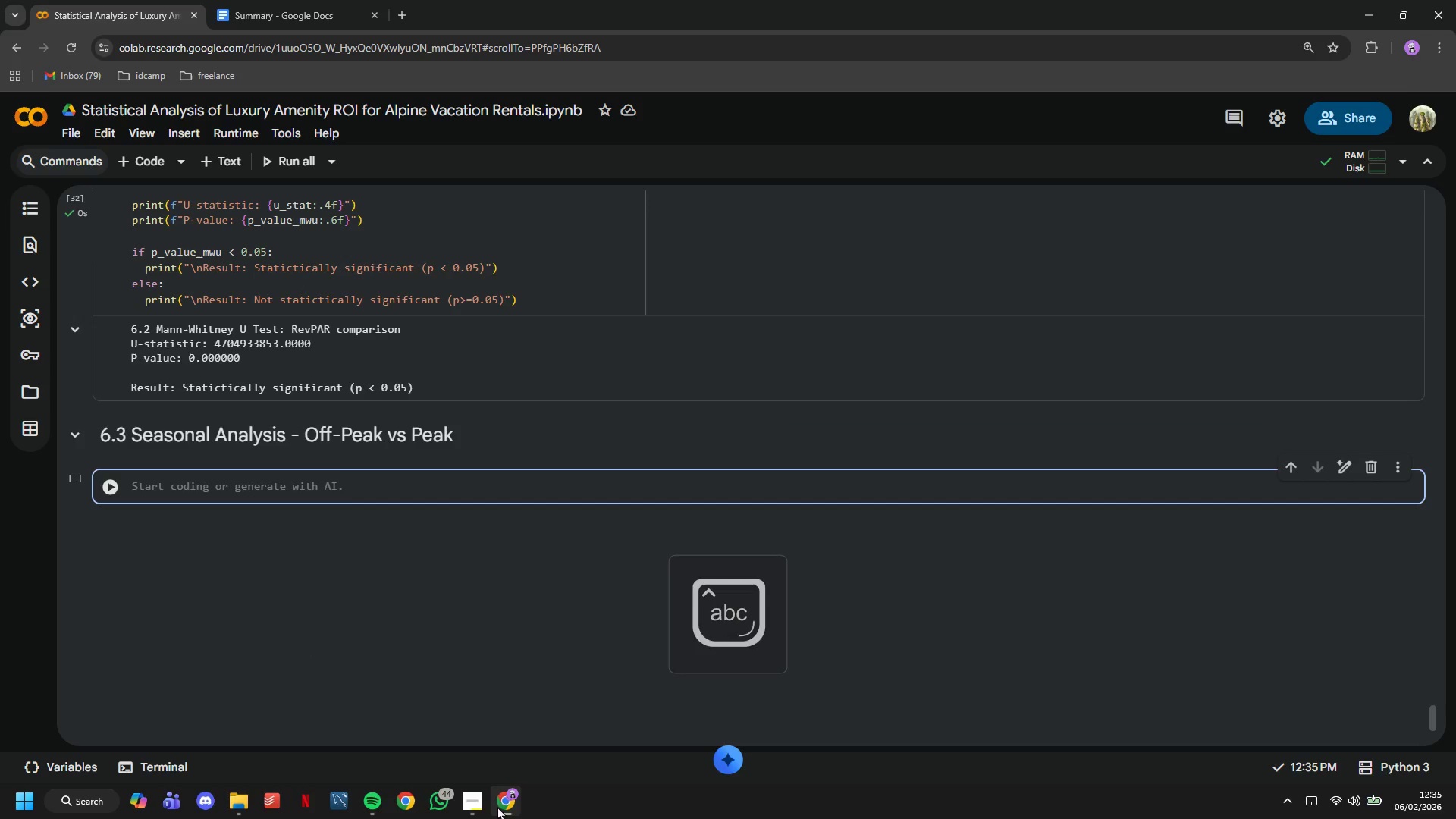 
left_click([482, 802])